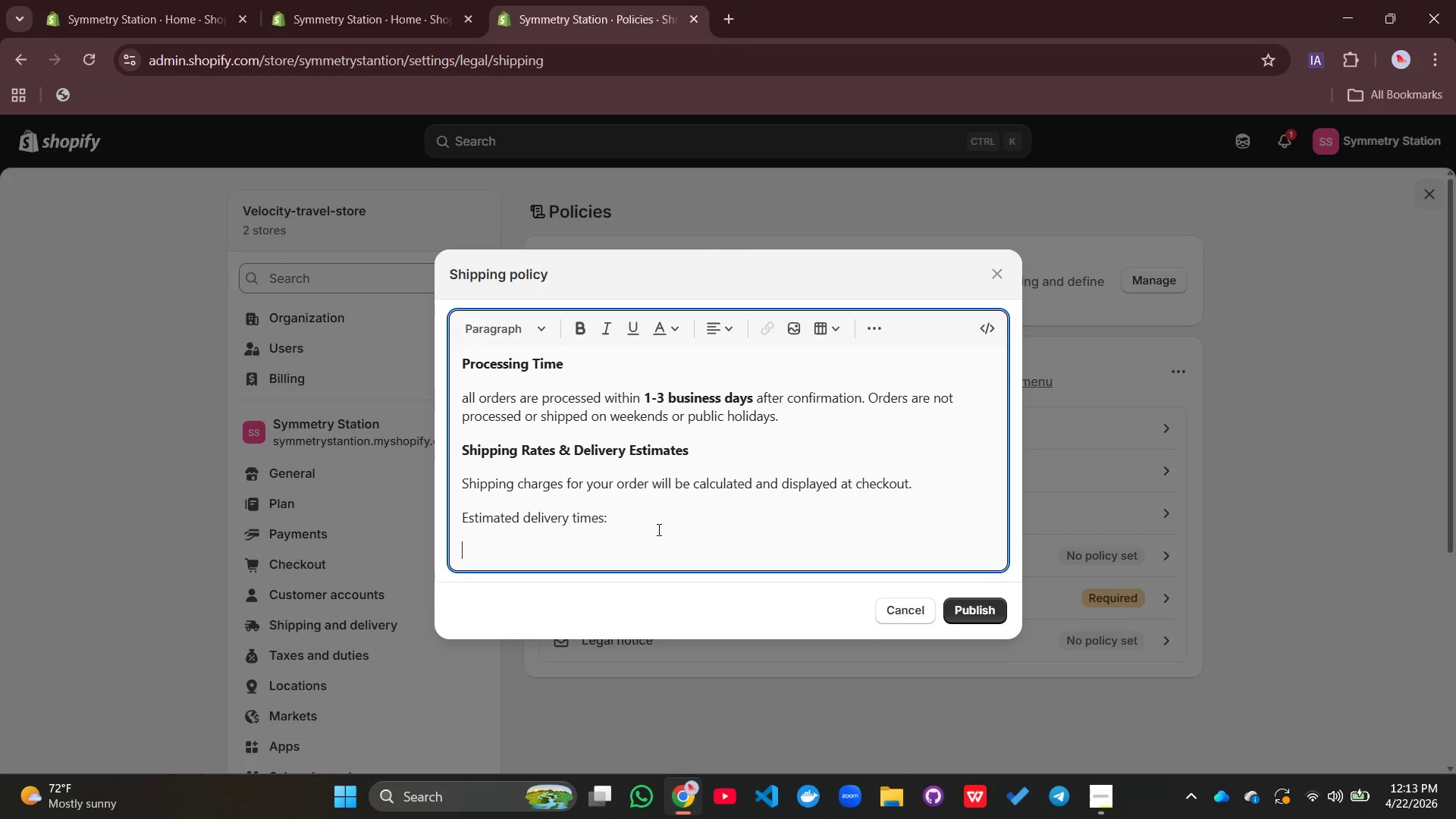 
 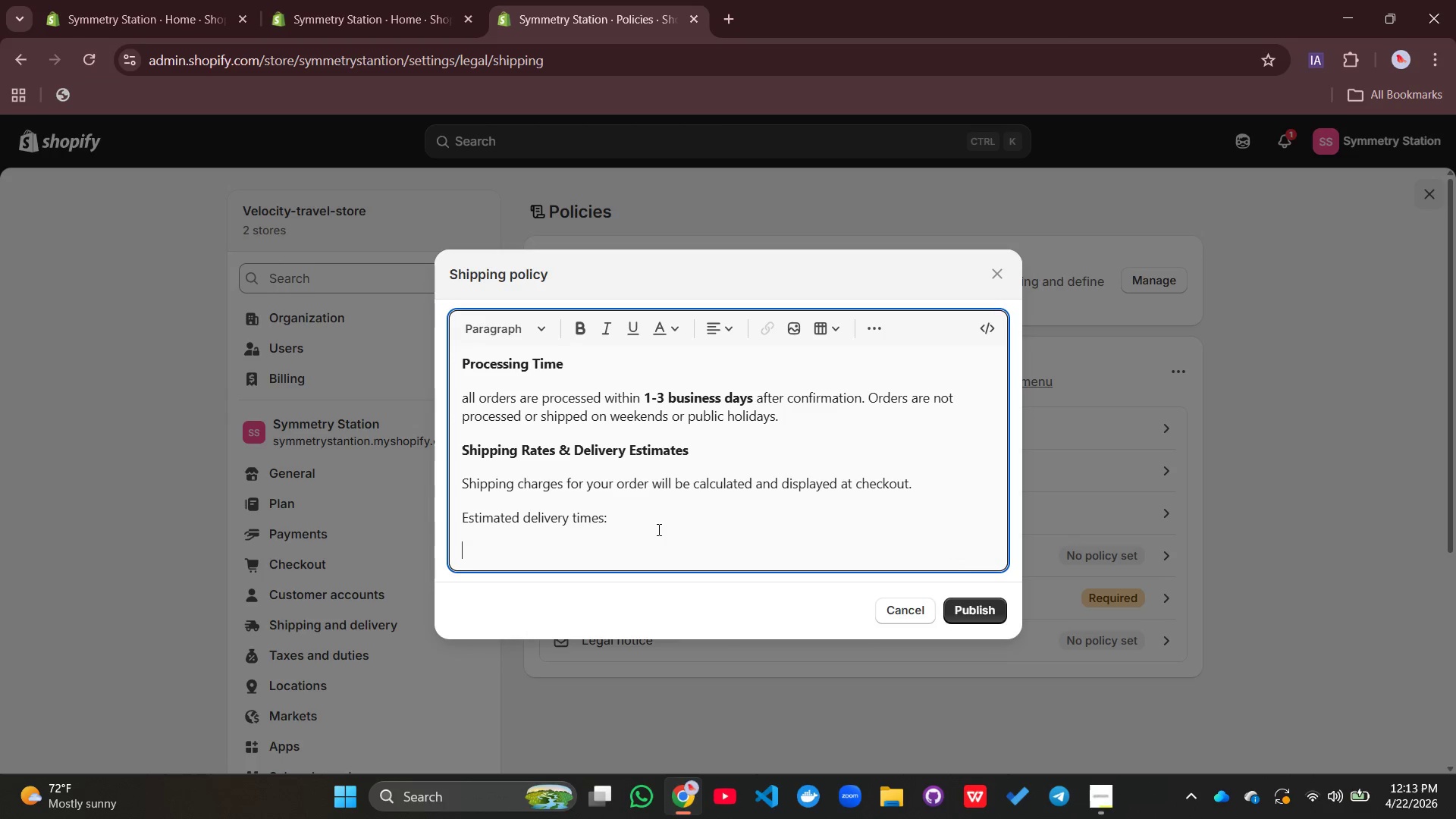 
key(Enter)
 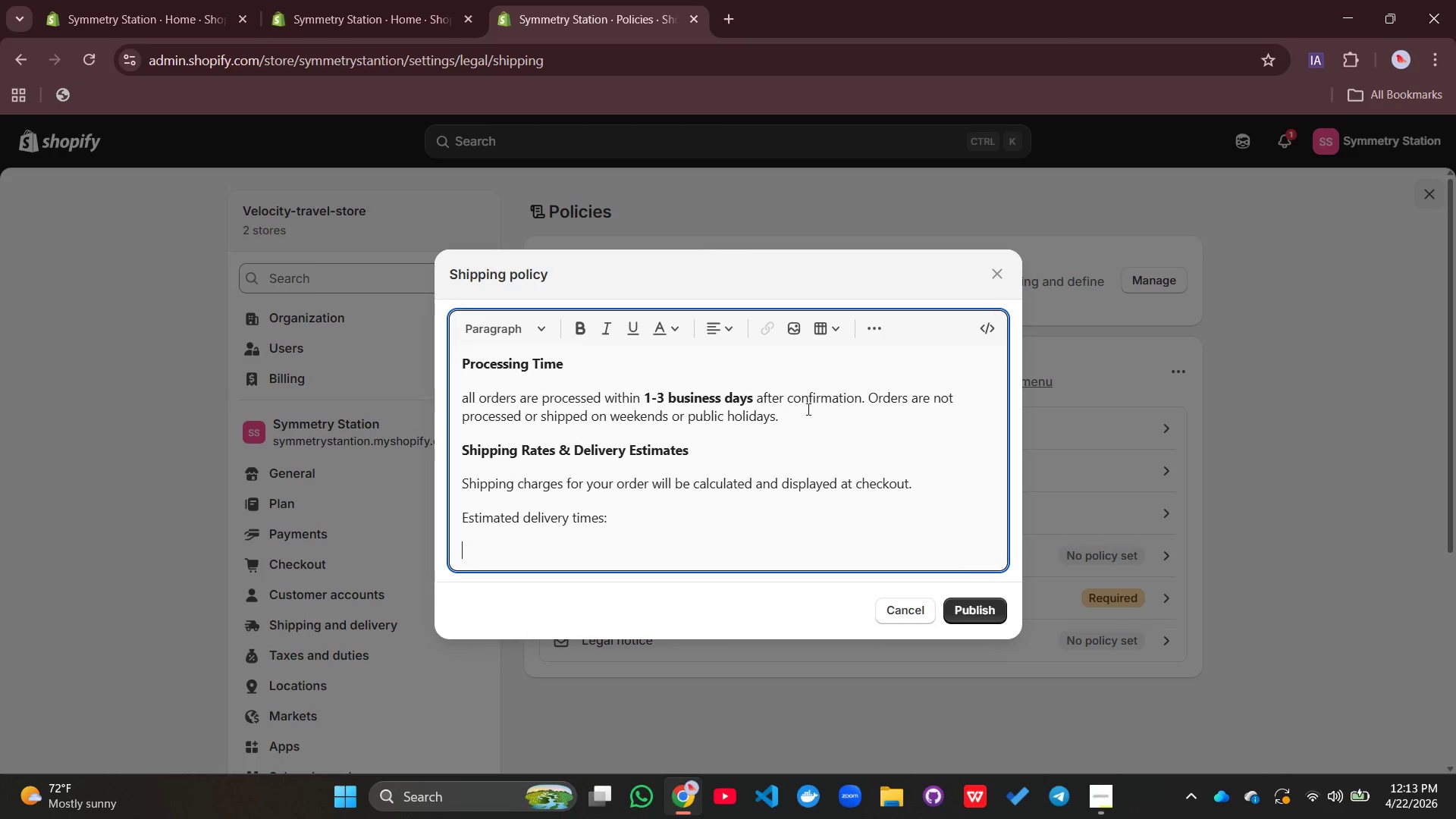 
left_click([886, 334])
 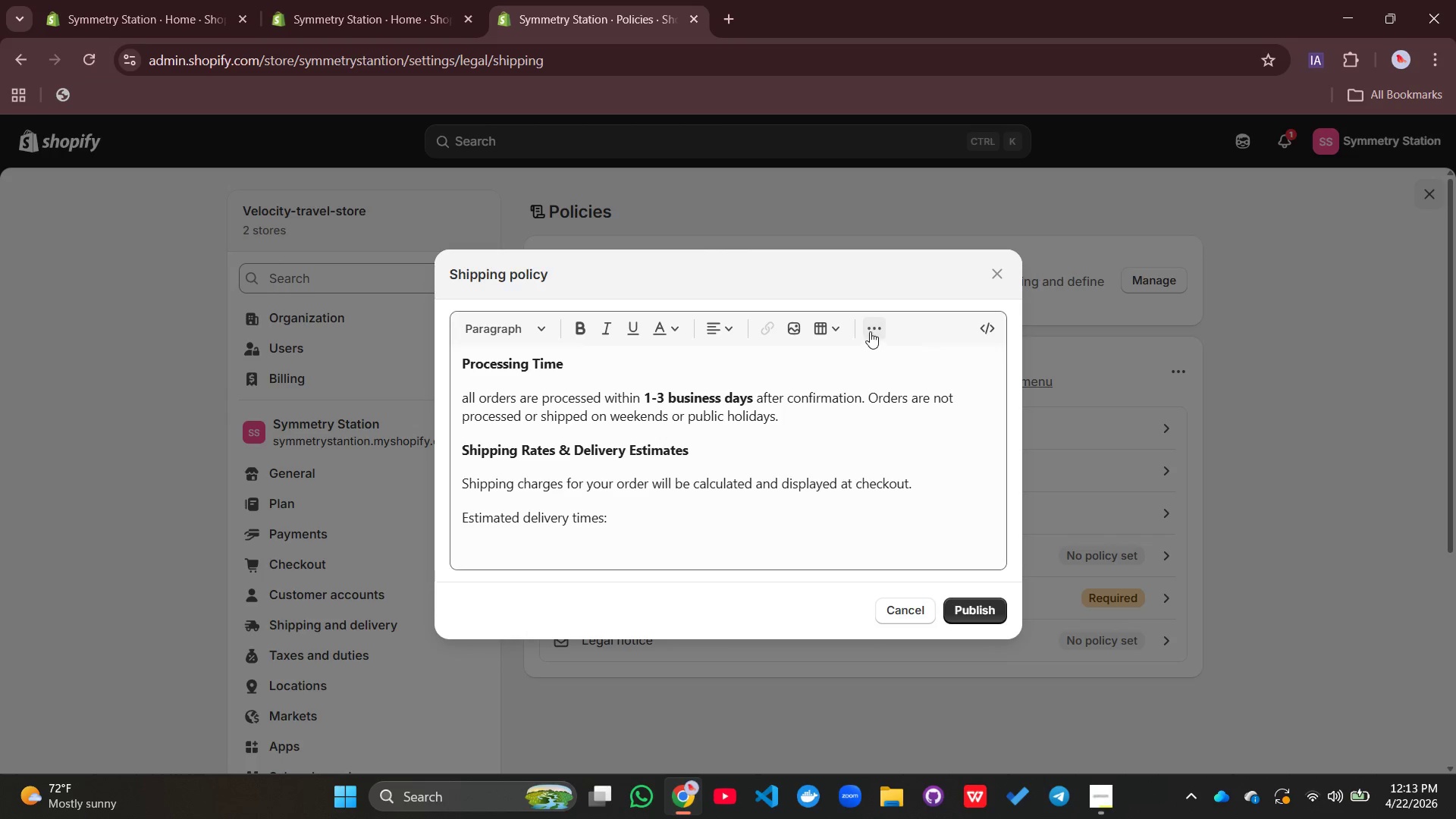 
left_click([870, 331])
 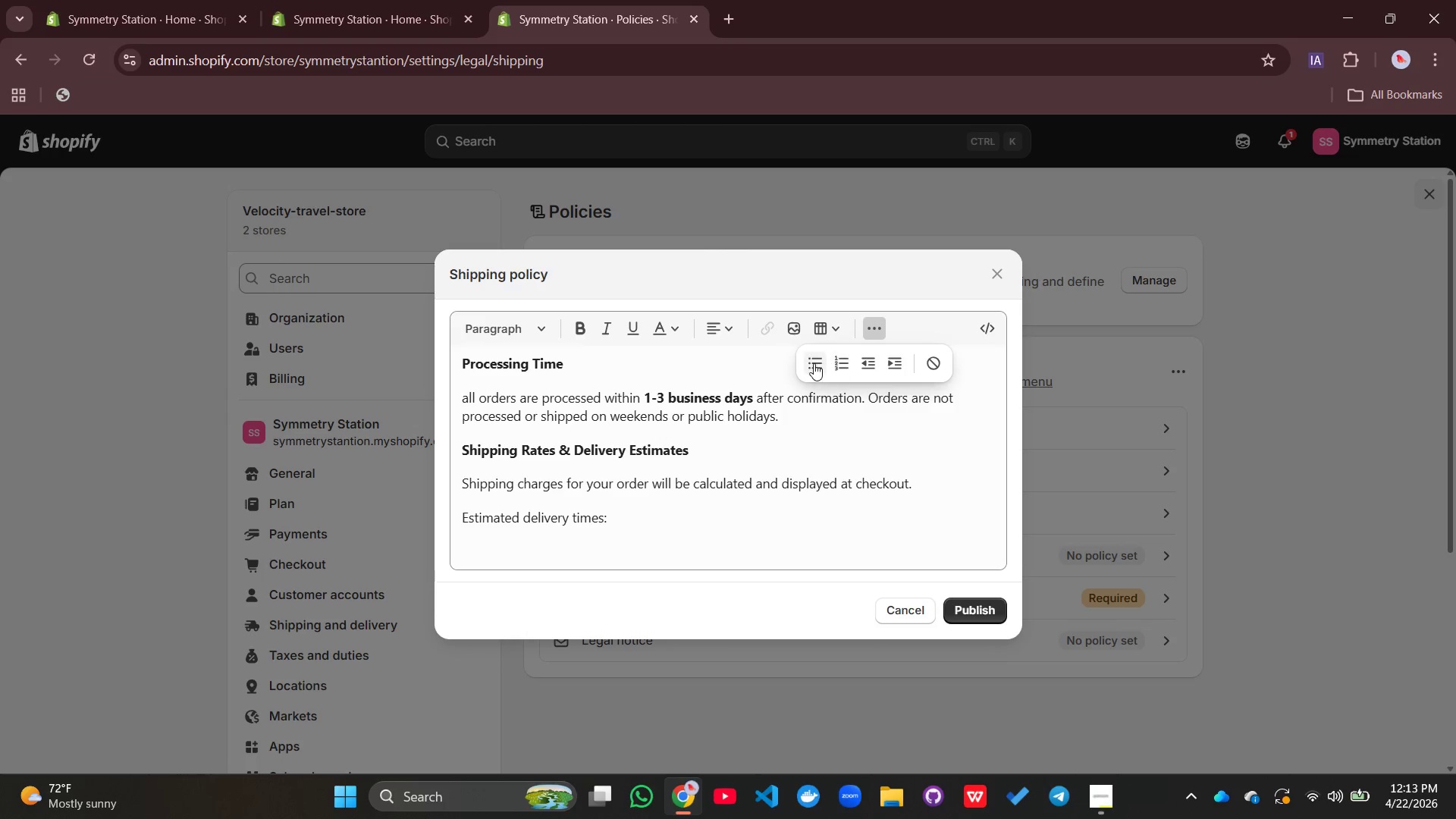 
left_click([813, 363])
 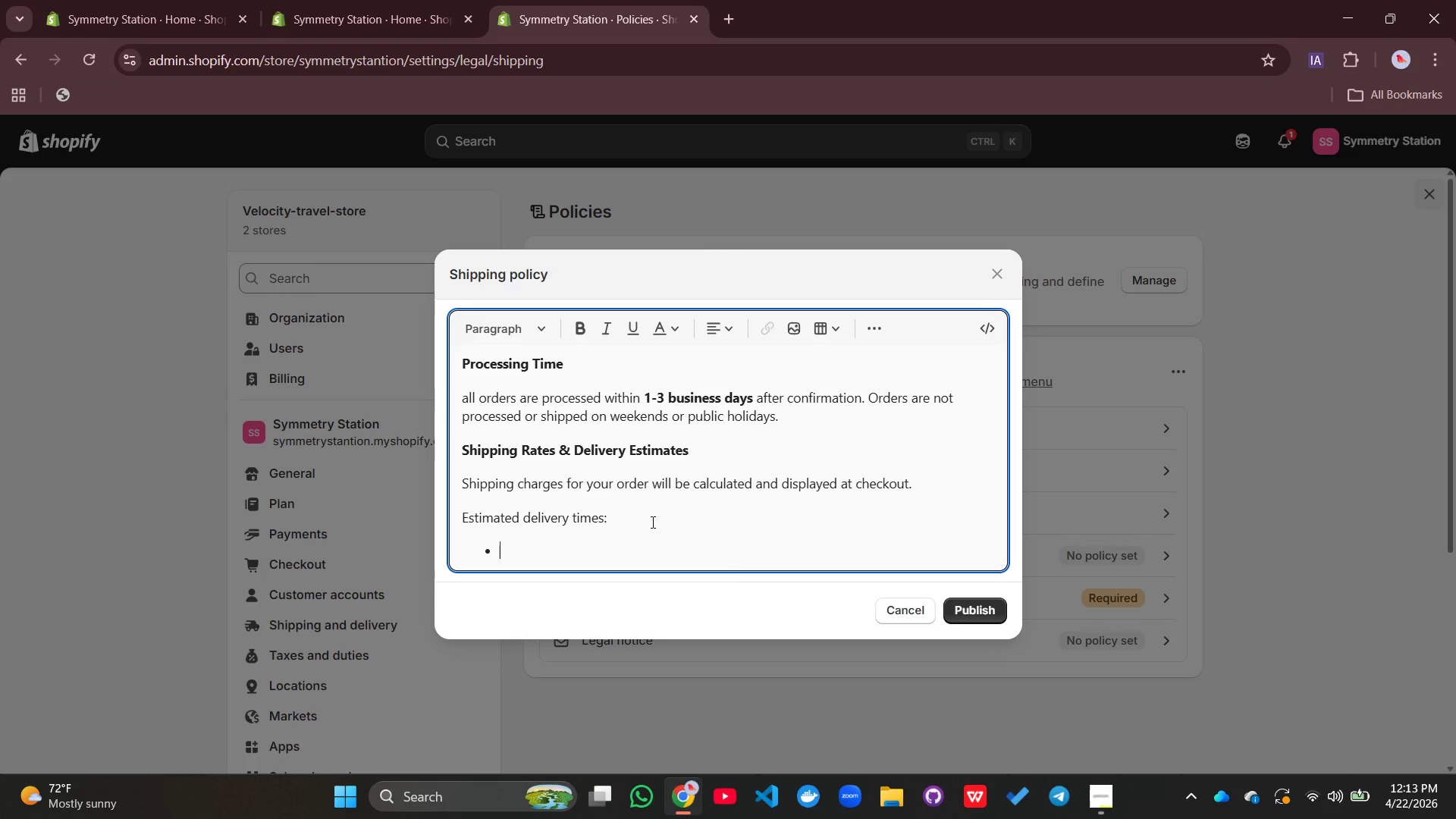 
type(Standard Shipping: 5-19)
key(Backspace)
type(0 business days)
 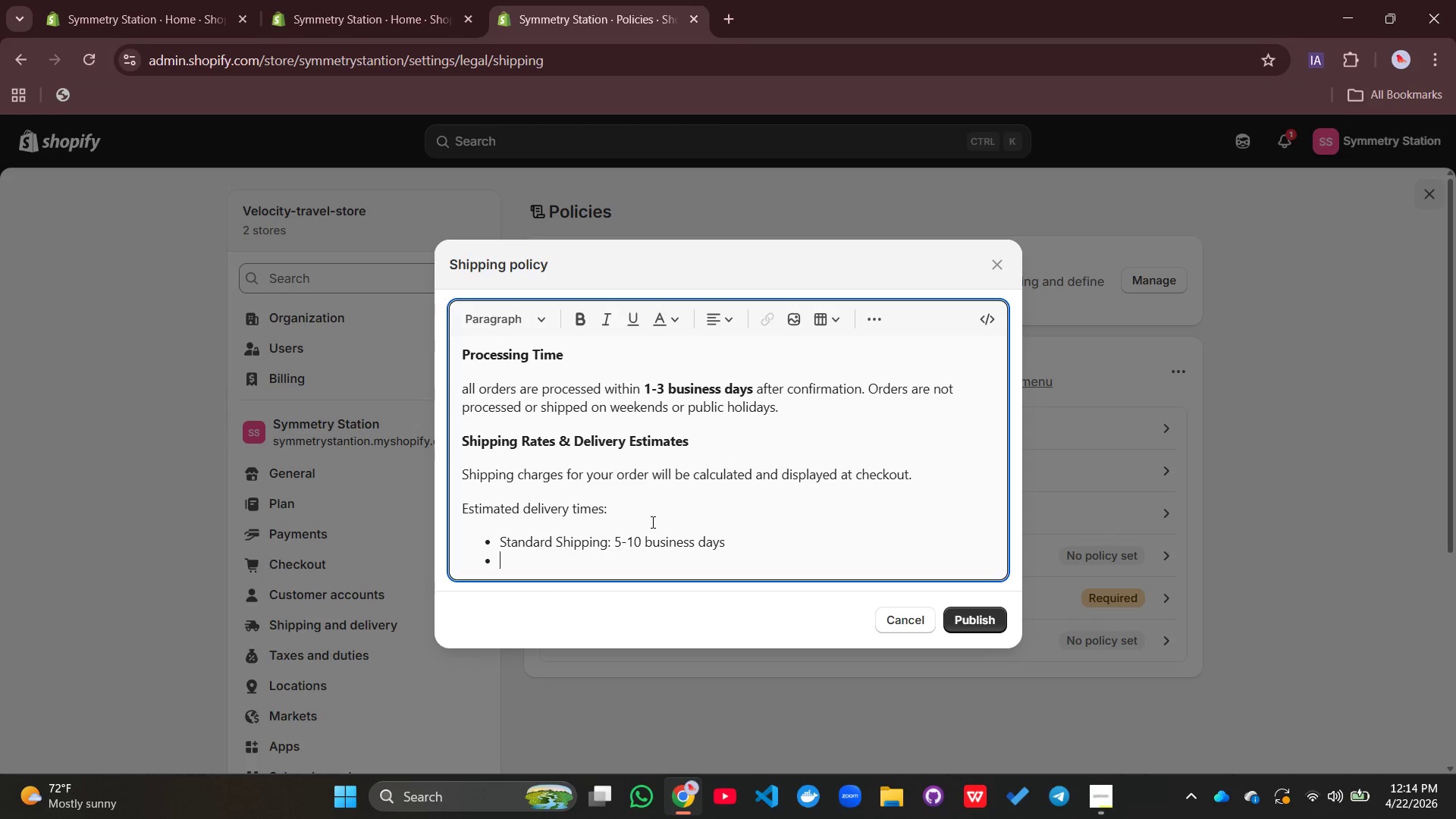 
 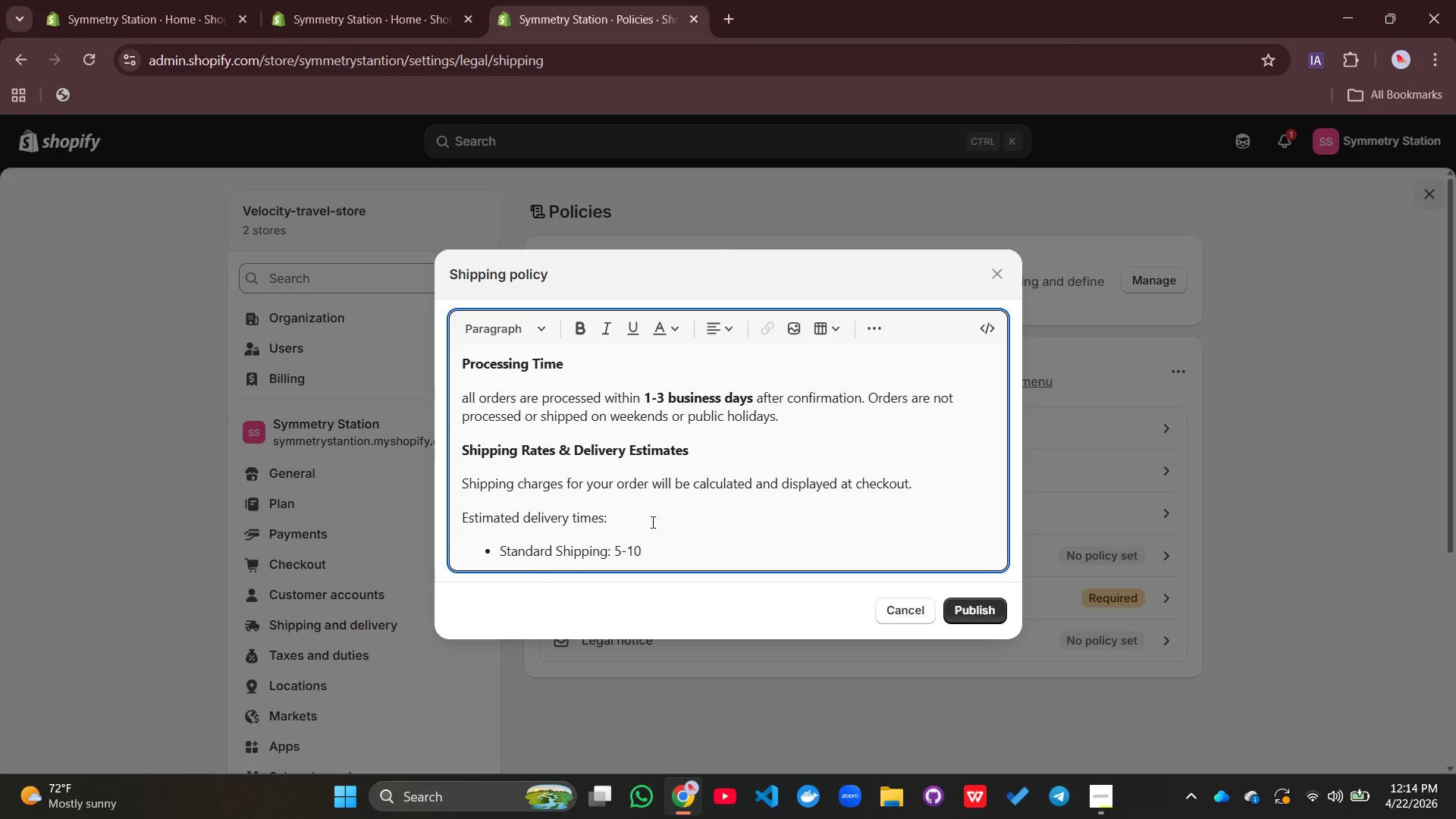 
key(Enter)
 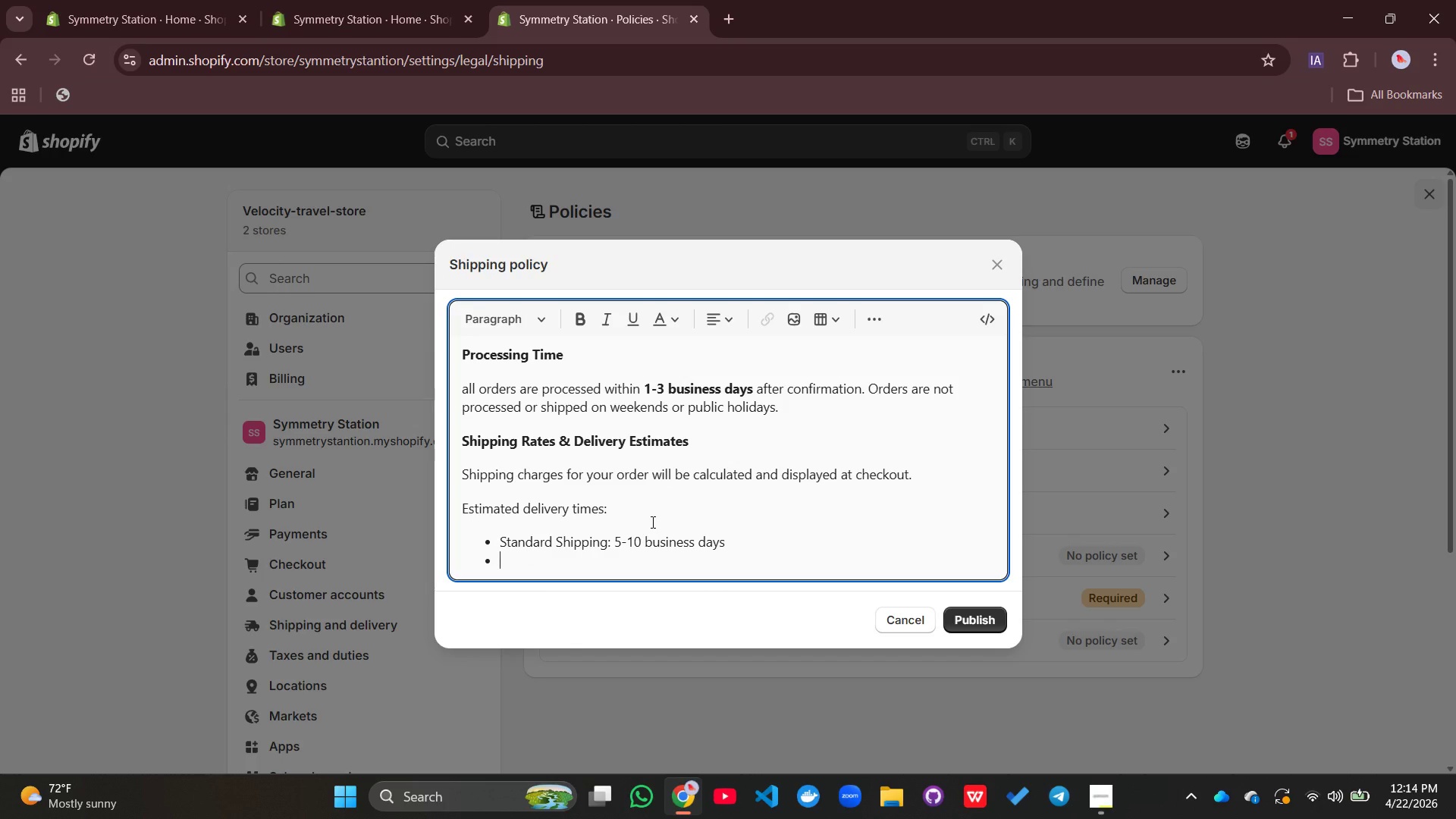 
type(Express Shipping( I)
key(Backspace)
type(if acv)
key(Backspace)
key(Backspace)
type(vailable))
 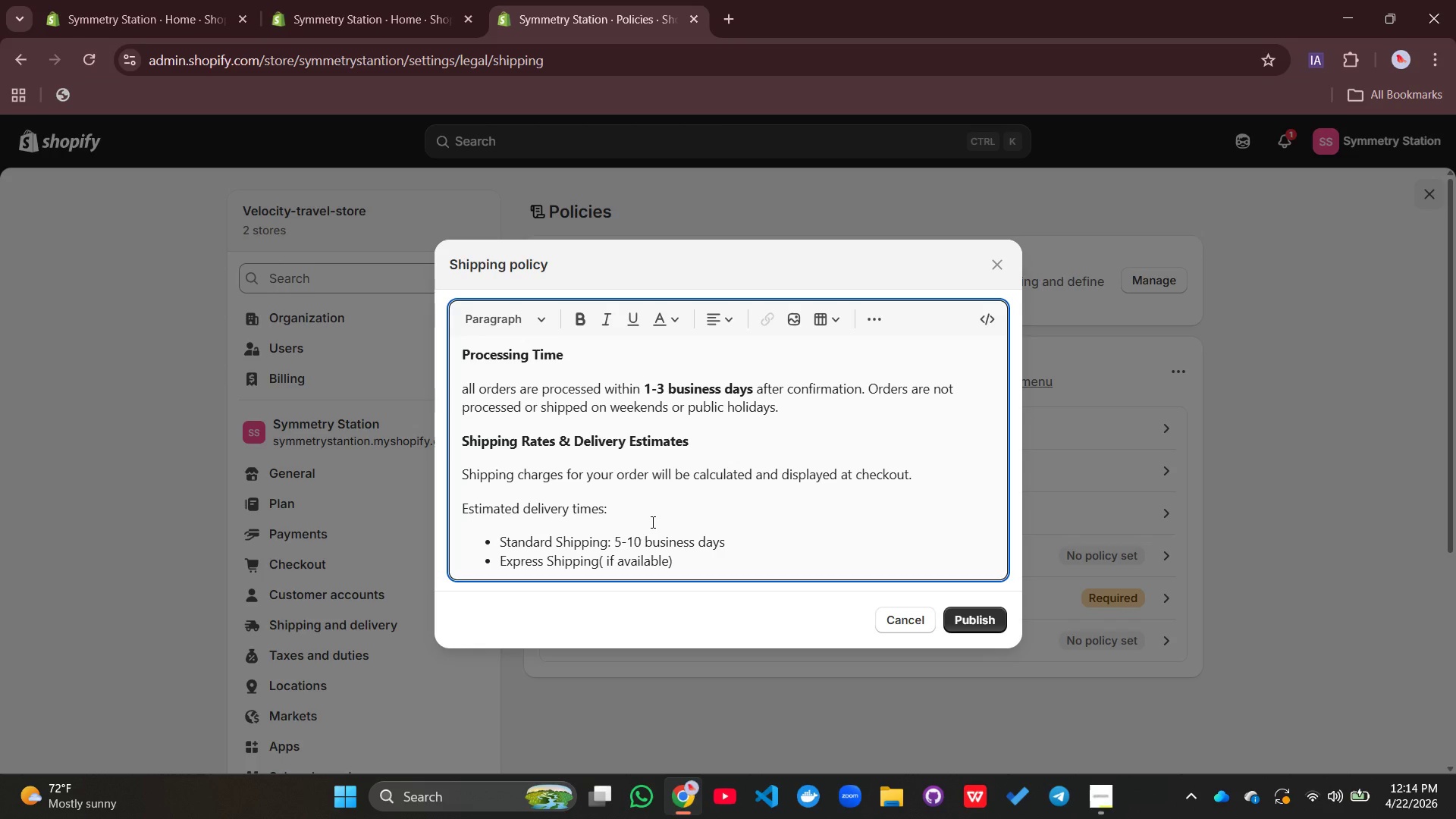 
type(: 2-5 business days)
 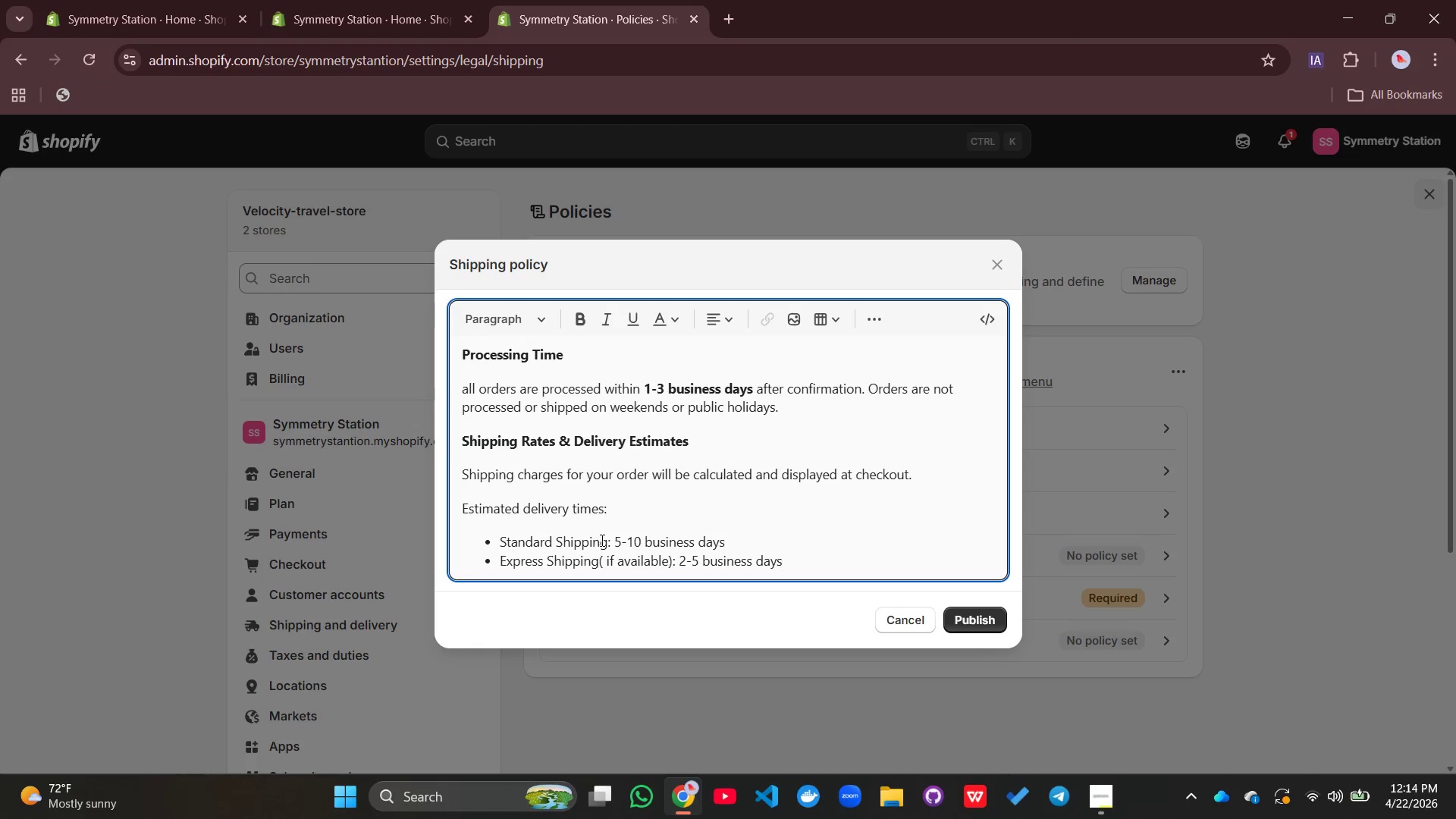 
left_click_drag(start_coordinate=[610, 542], to_coordinate=[497, 548])
 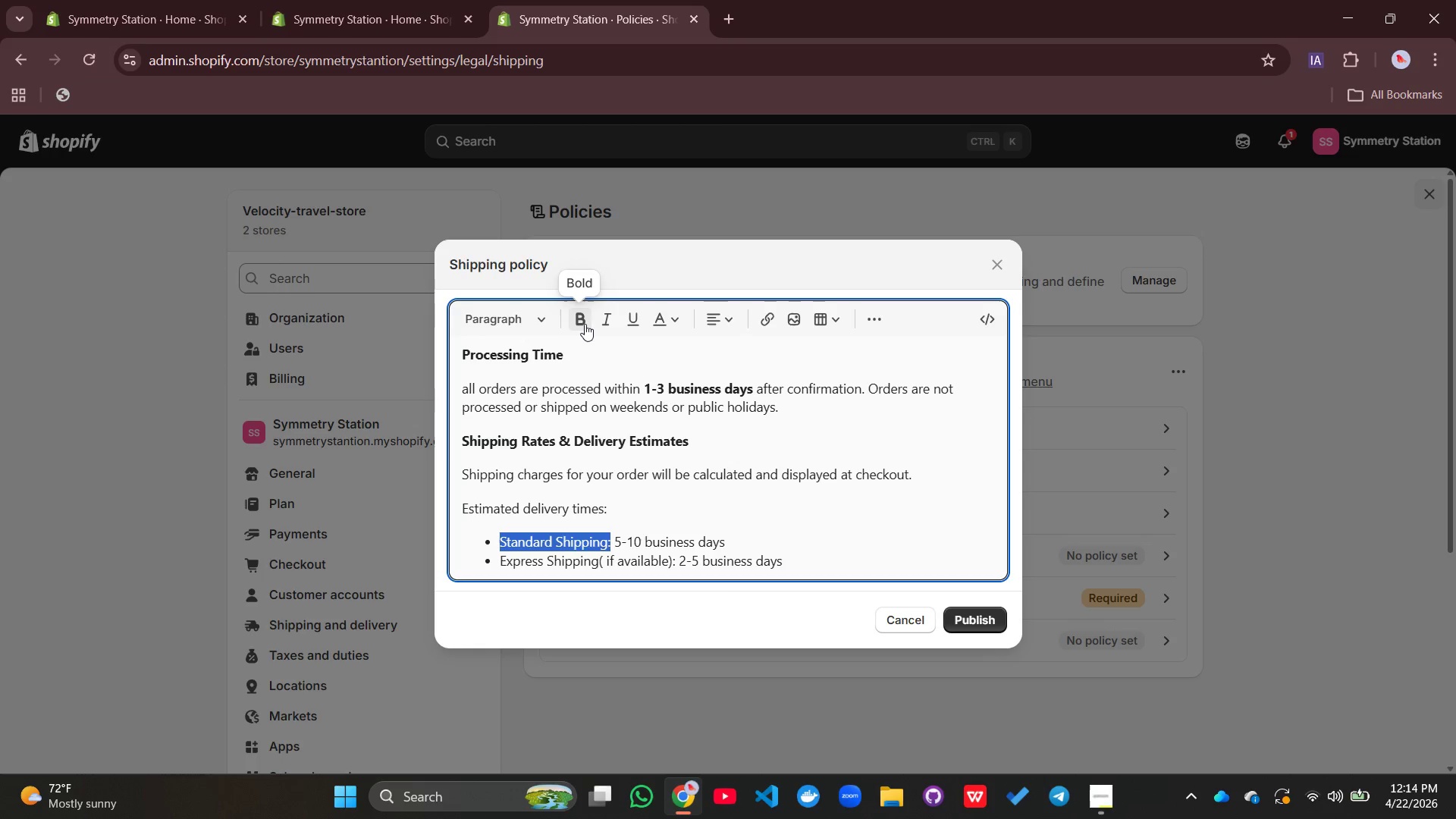 
left_click([583, 322])
 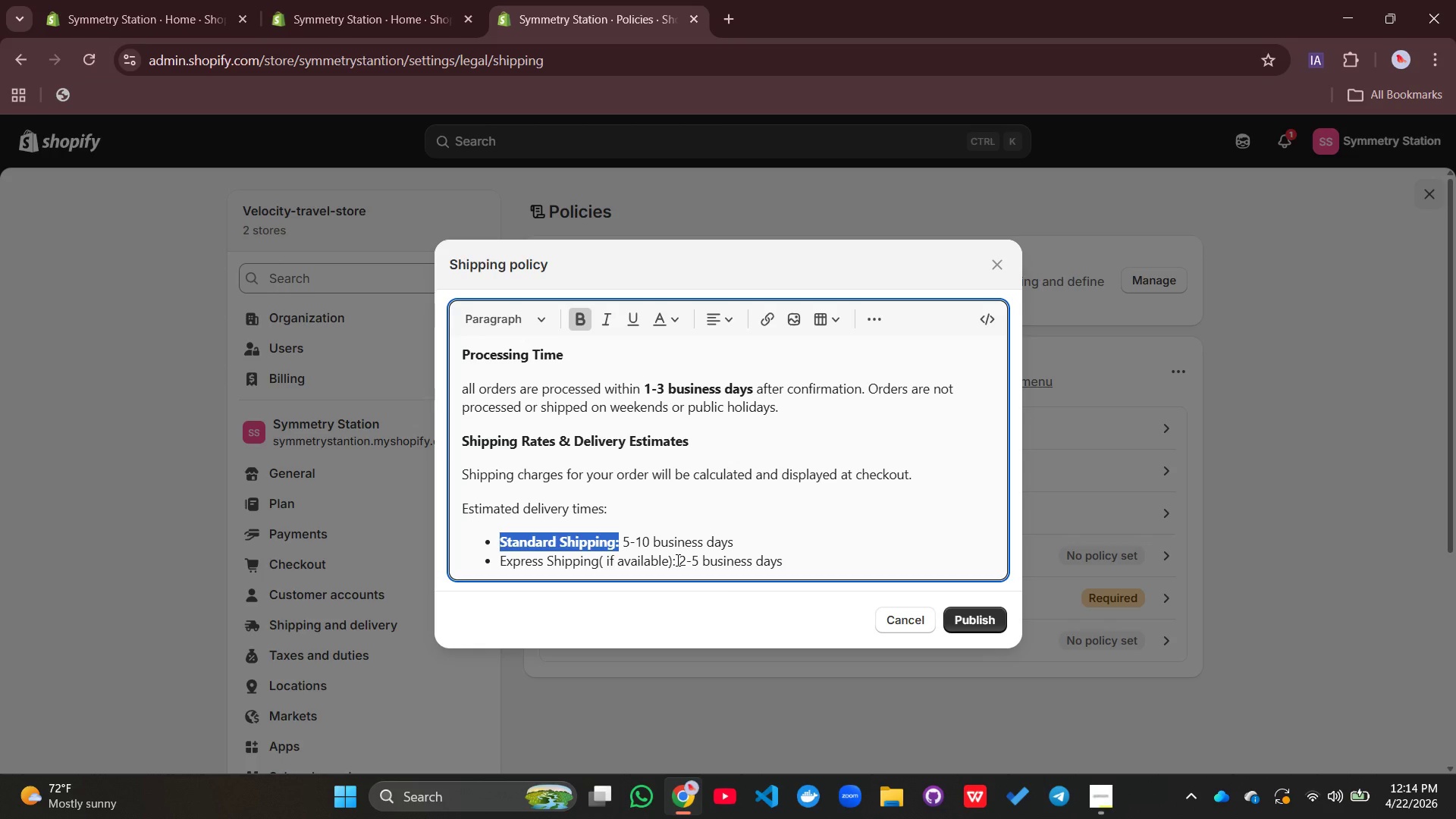 
left_click_drag(start_coordinate=[674, 560], to_coordinate=[482, 580])
 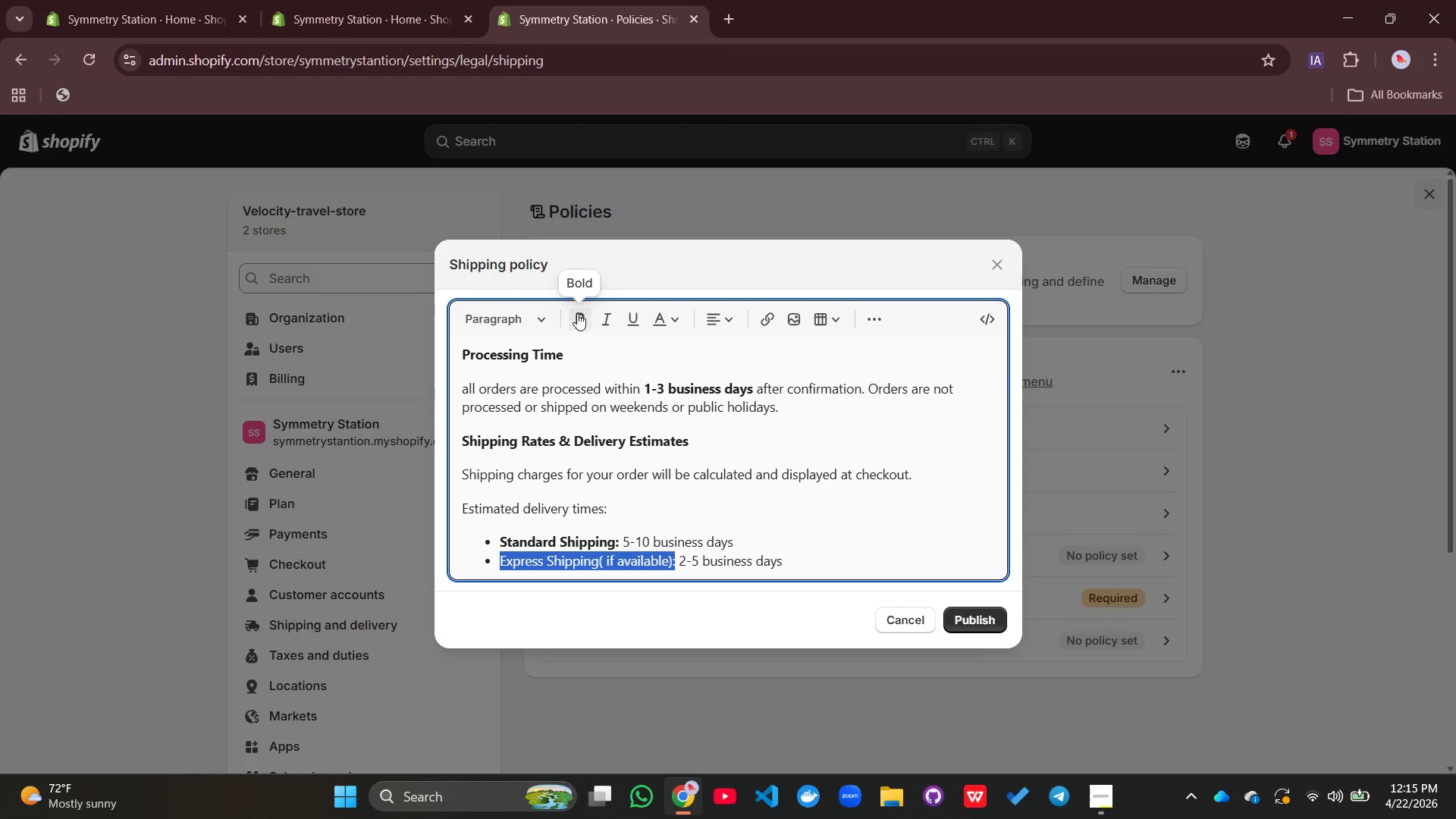 
left_click([576, 313])
 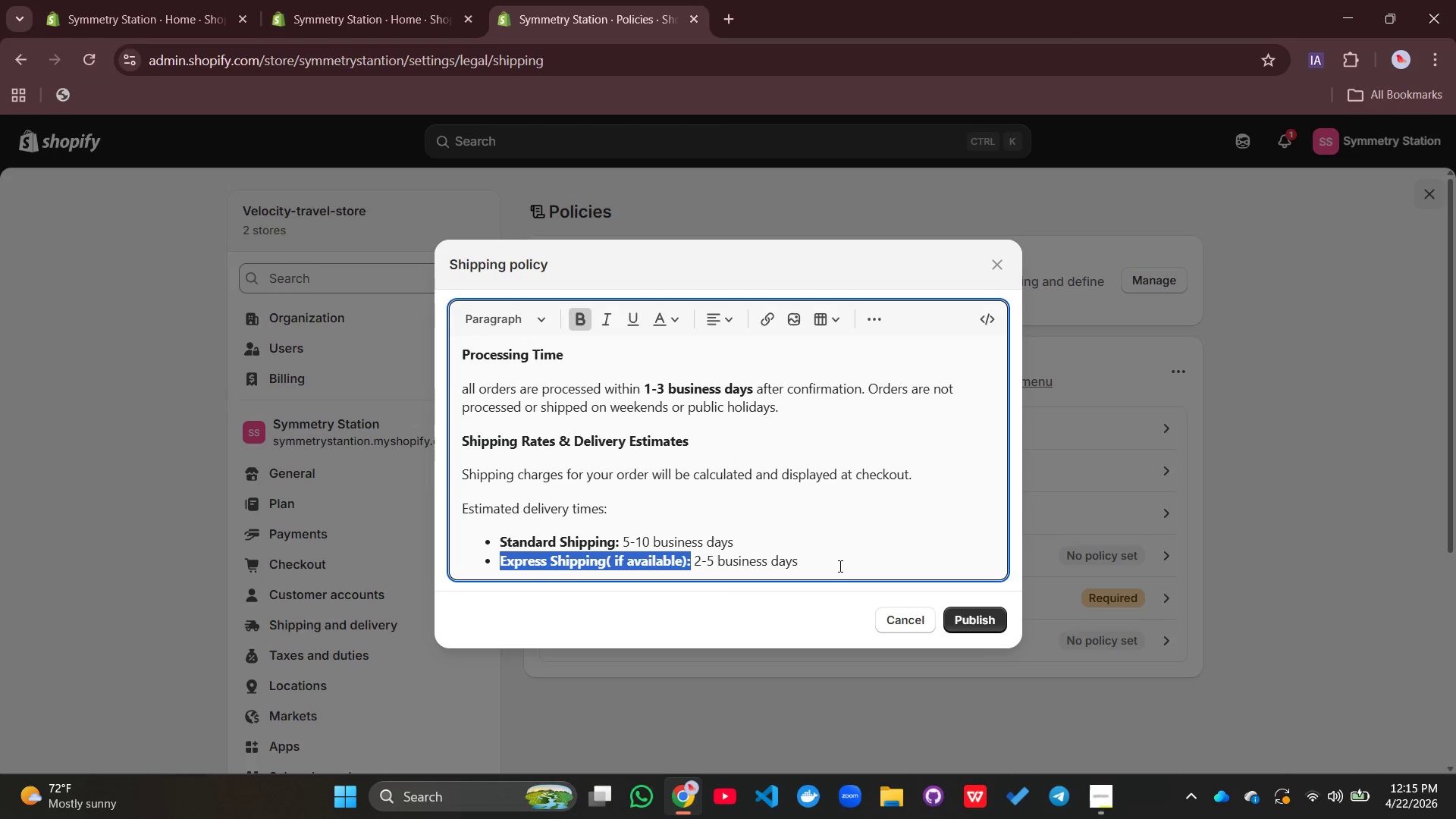 
left_click([838, 566])
 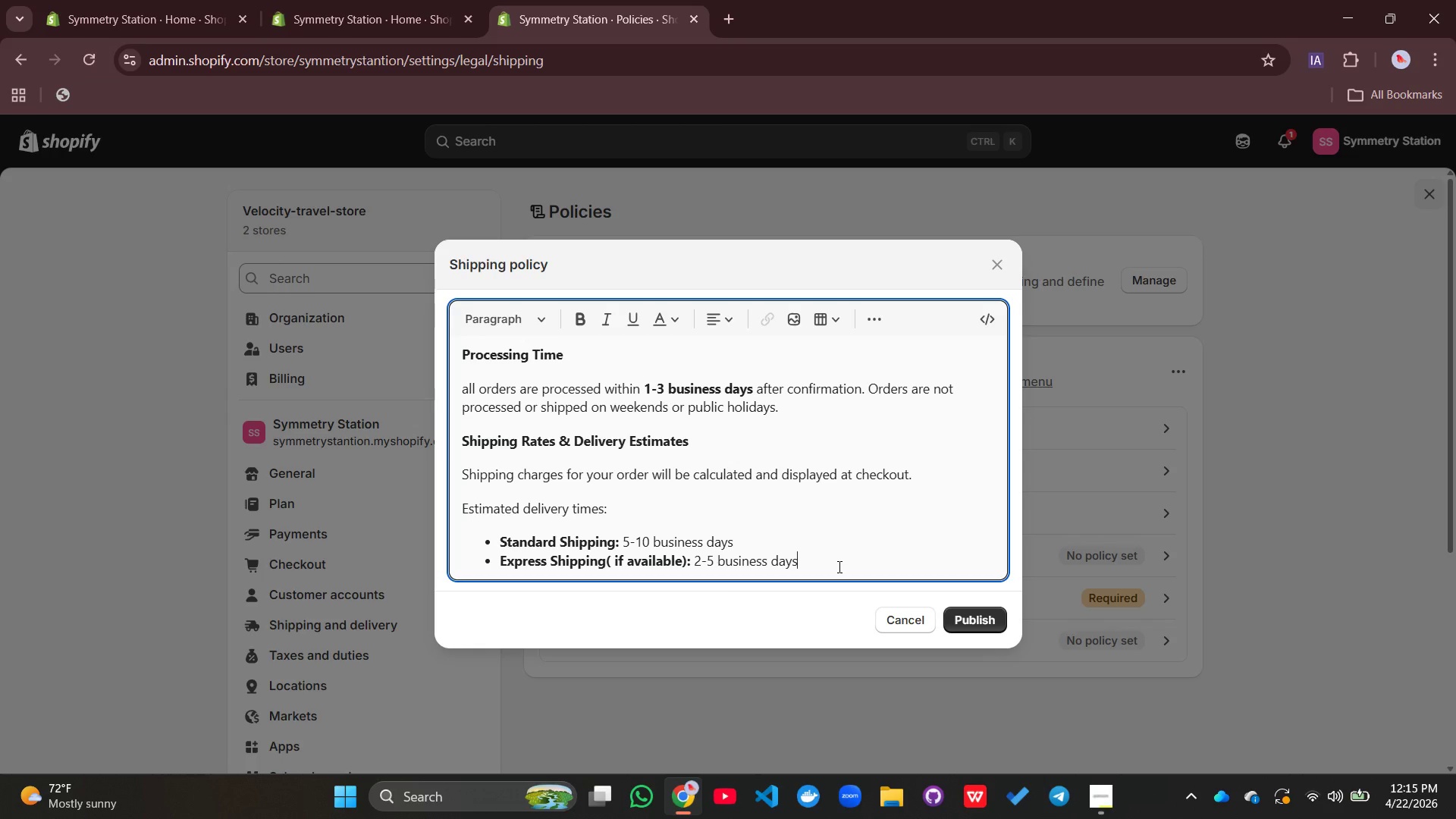 
key(Enter)
 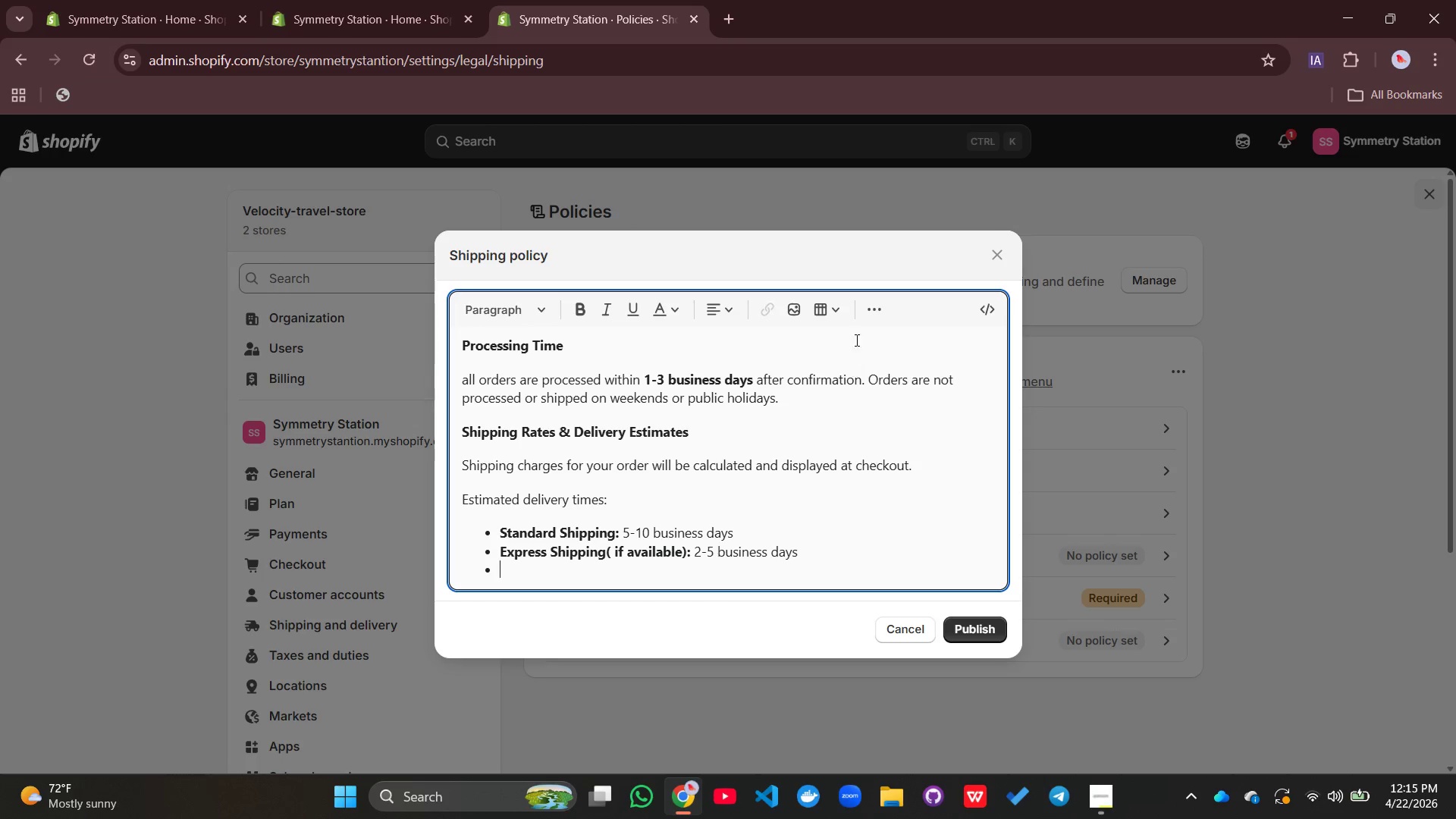 
left_click([870, 305])
 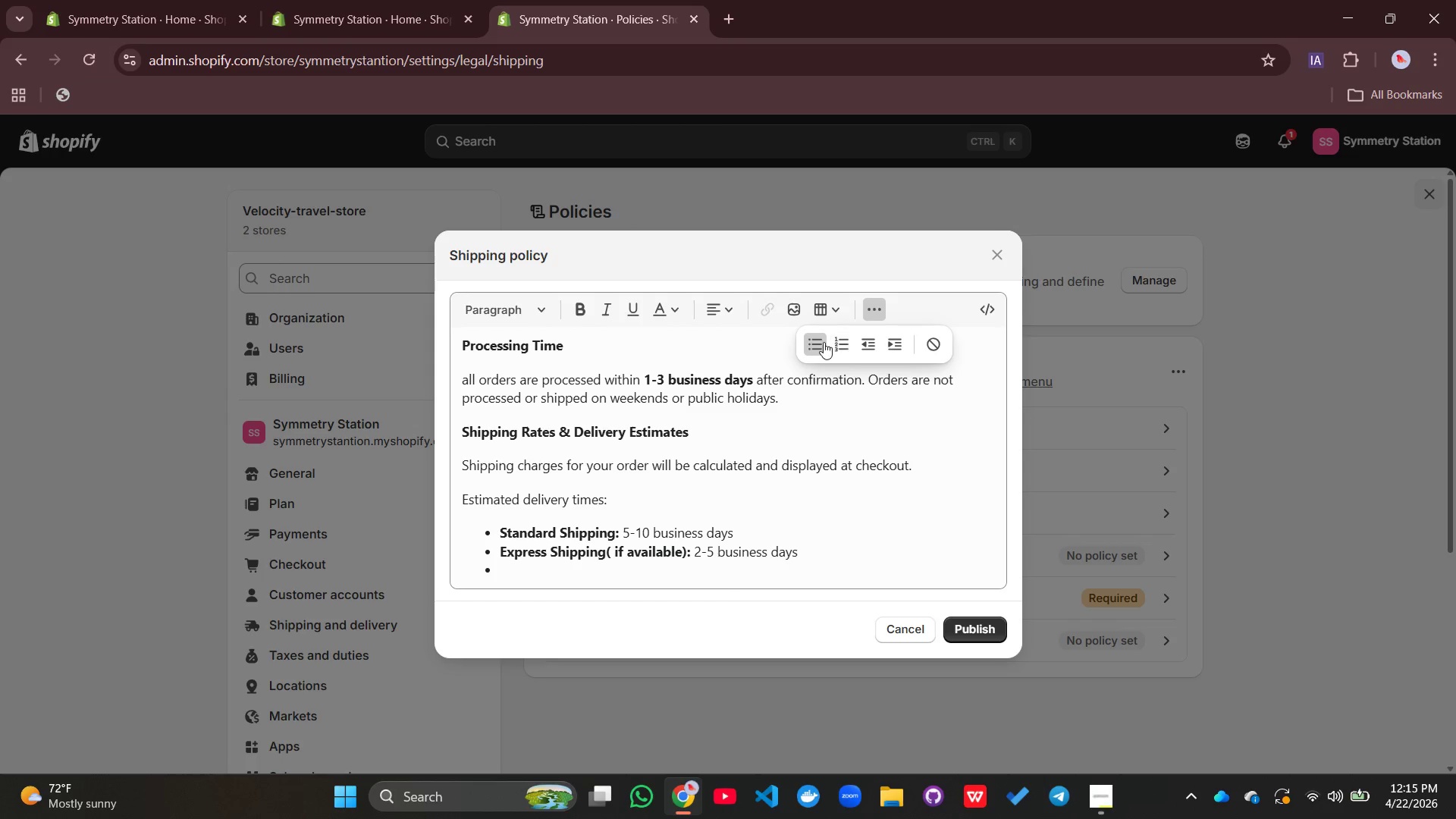 
left_click([821, 342])
 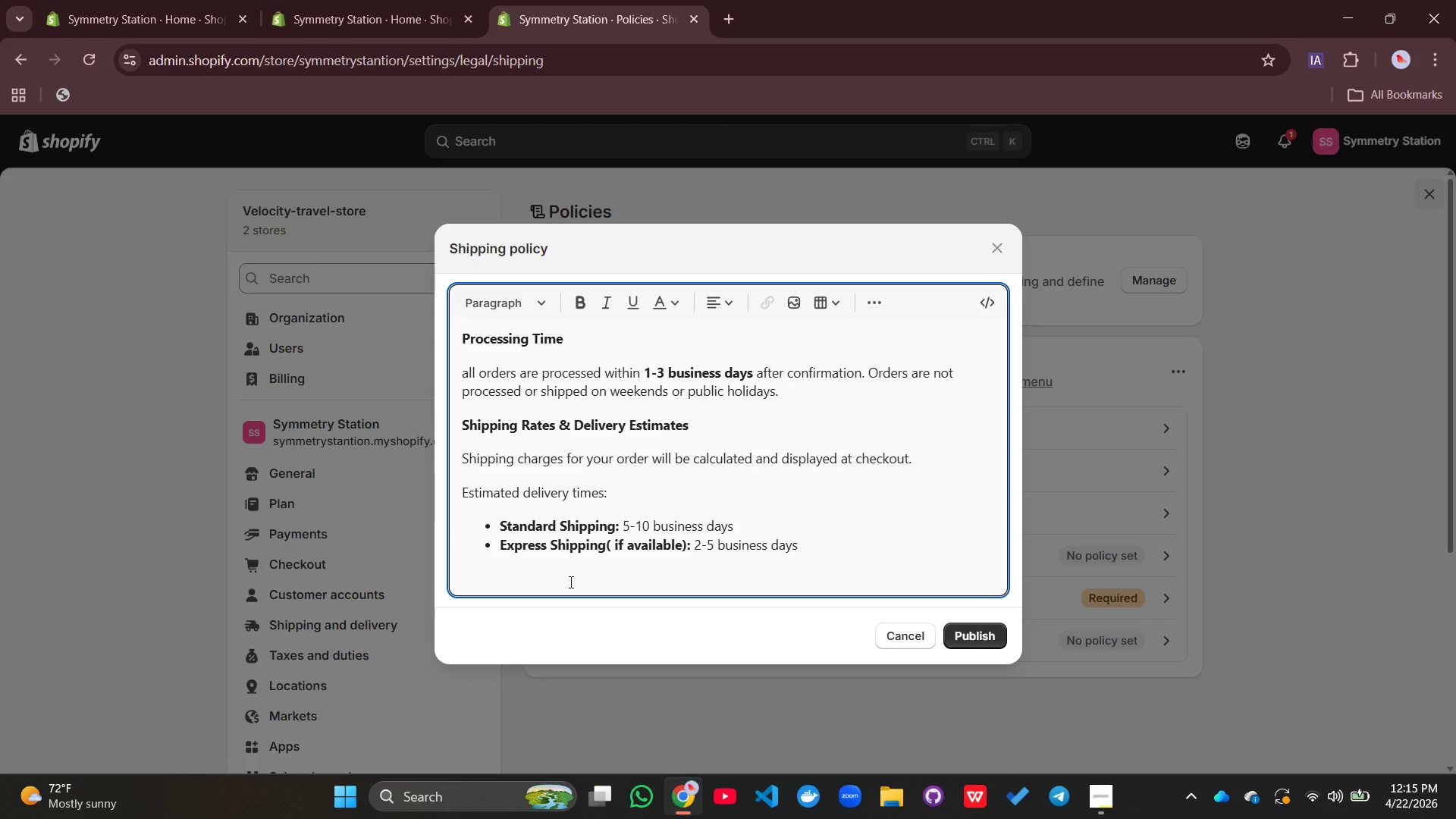 
type(Delivery tie)
key(Backspace)
type(mes may vae)
key(Backspace)
type(ry depending on destination and carrier dea)
key(Backspace)
type(lays.)
 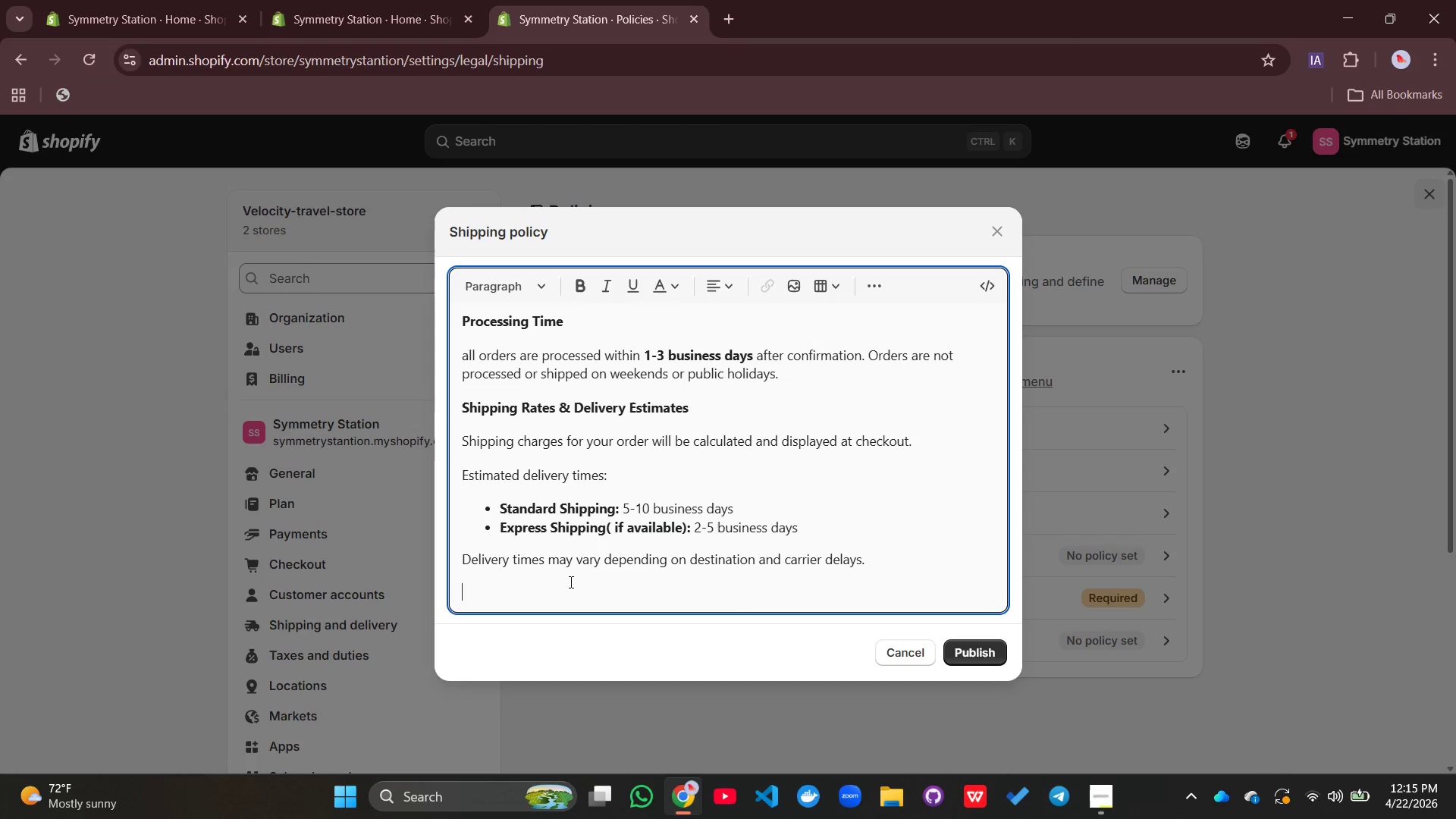 
key(Enter)
 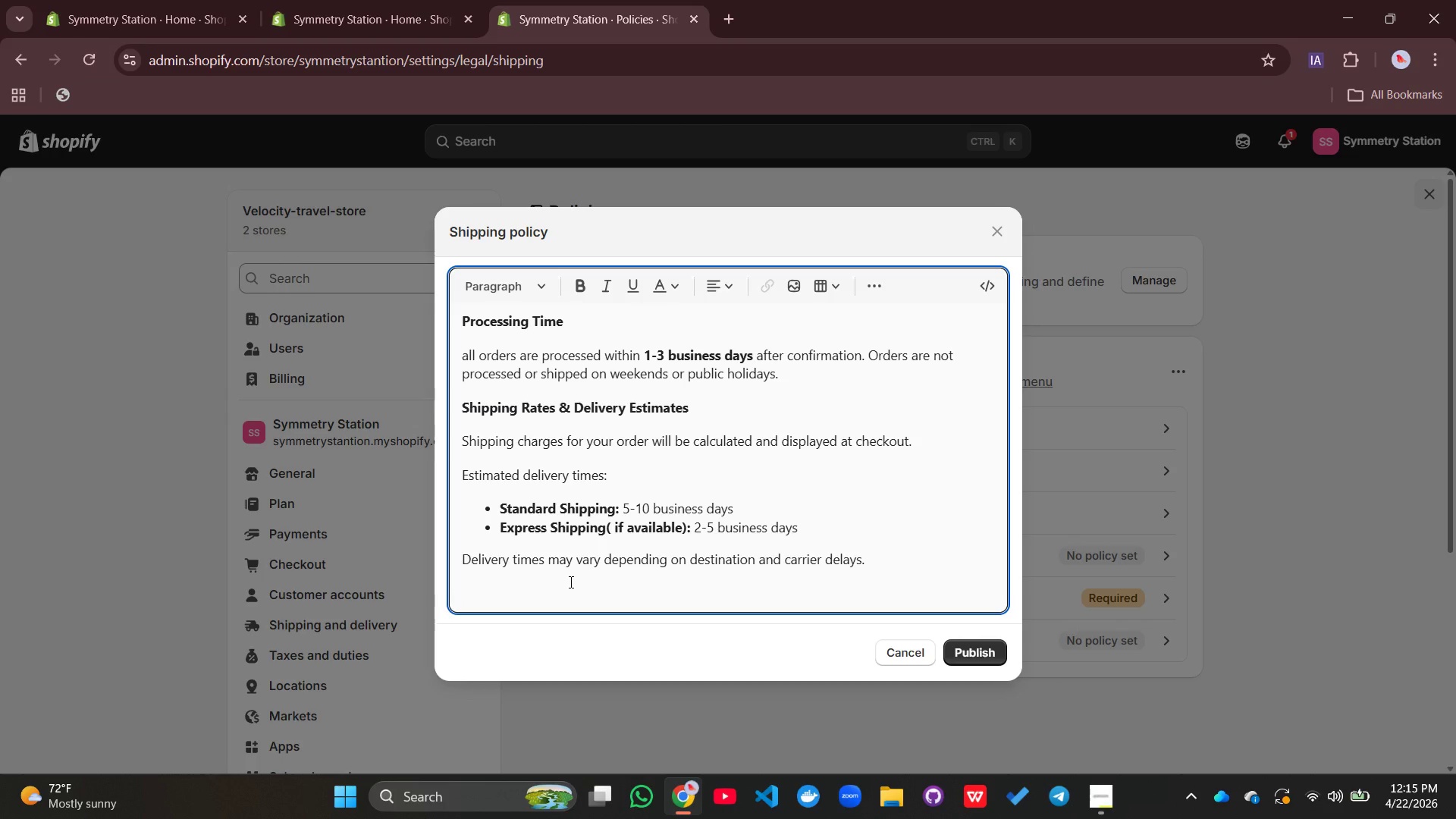 
type(Order Ttrac)
key(Backspace)
key(Backspace)
key(Backspace)
key(Backspace)
type(racking)
 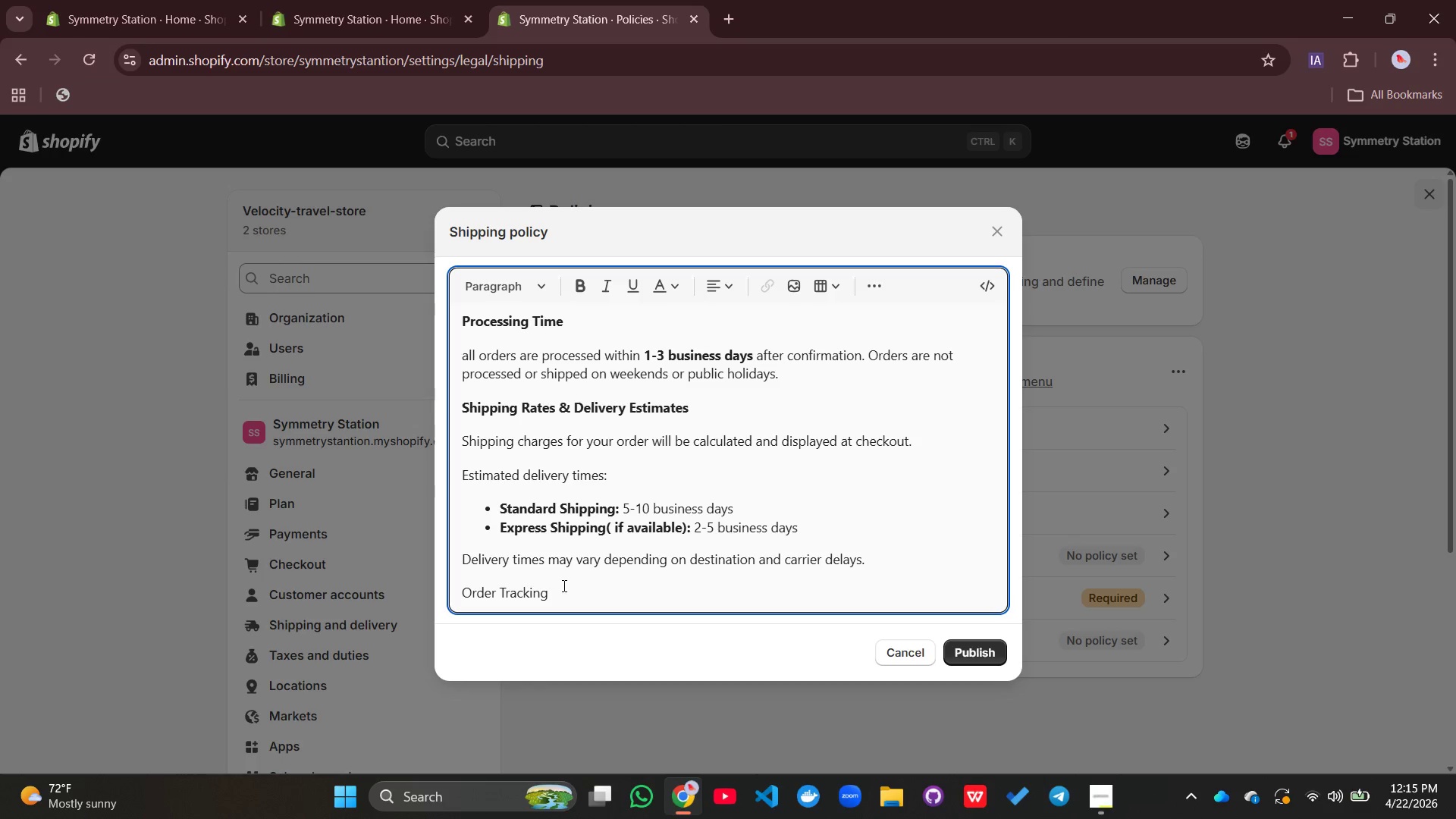 
left_click_drag(start_coordinate=[558, 589], to_coordinate=[446, 592])
 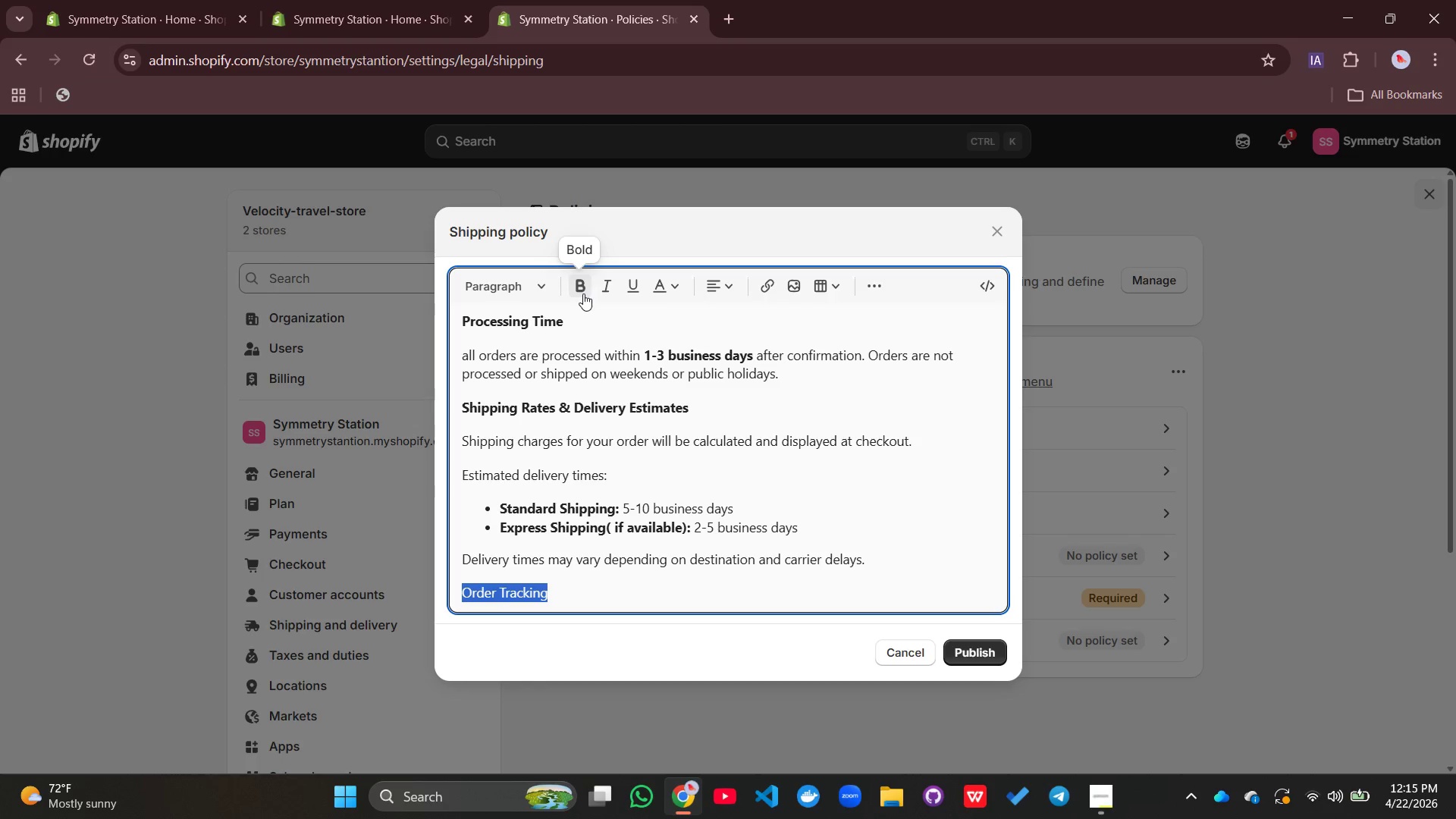 
left_click([583, 293])
 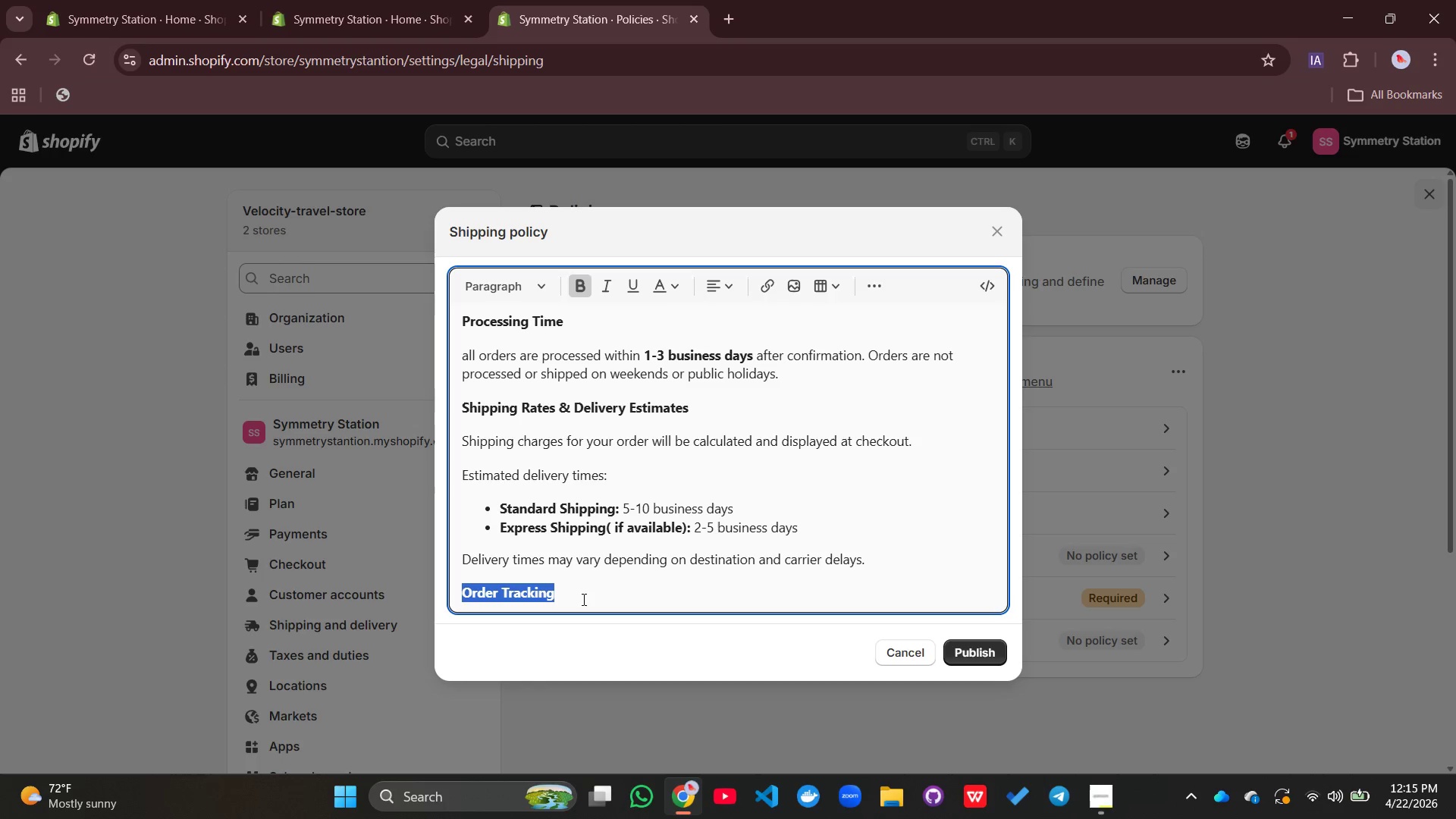 
left_click([571, 598])
 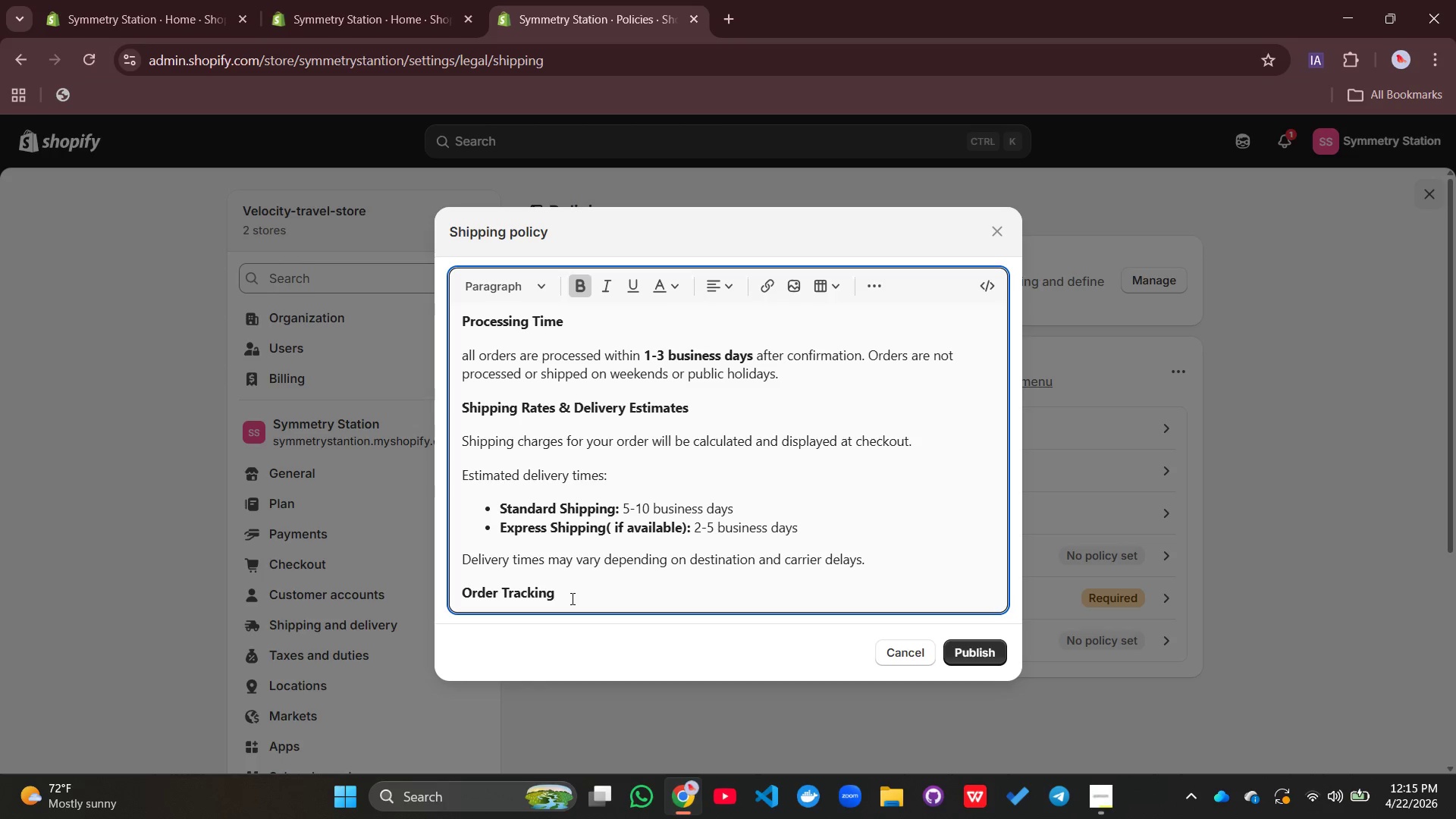 
key(Enter)
 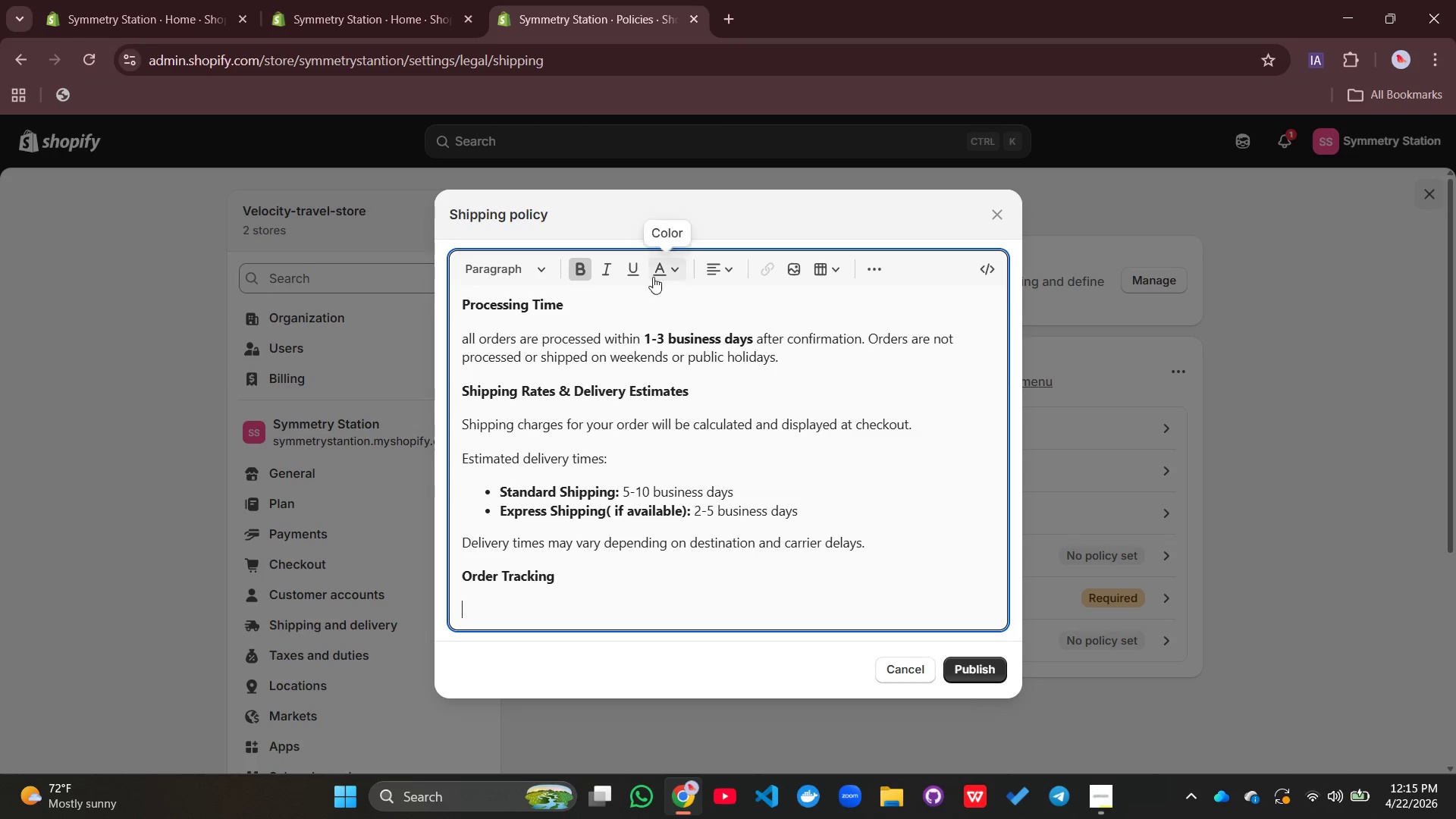 
left_click([585, 270])
 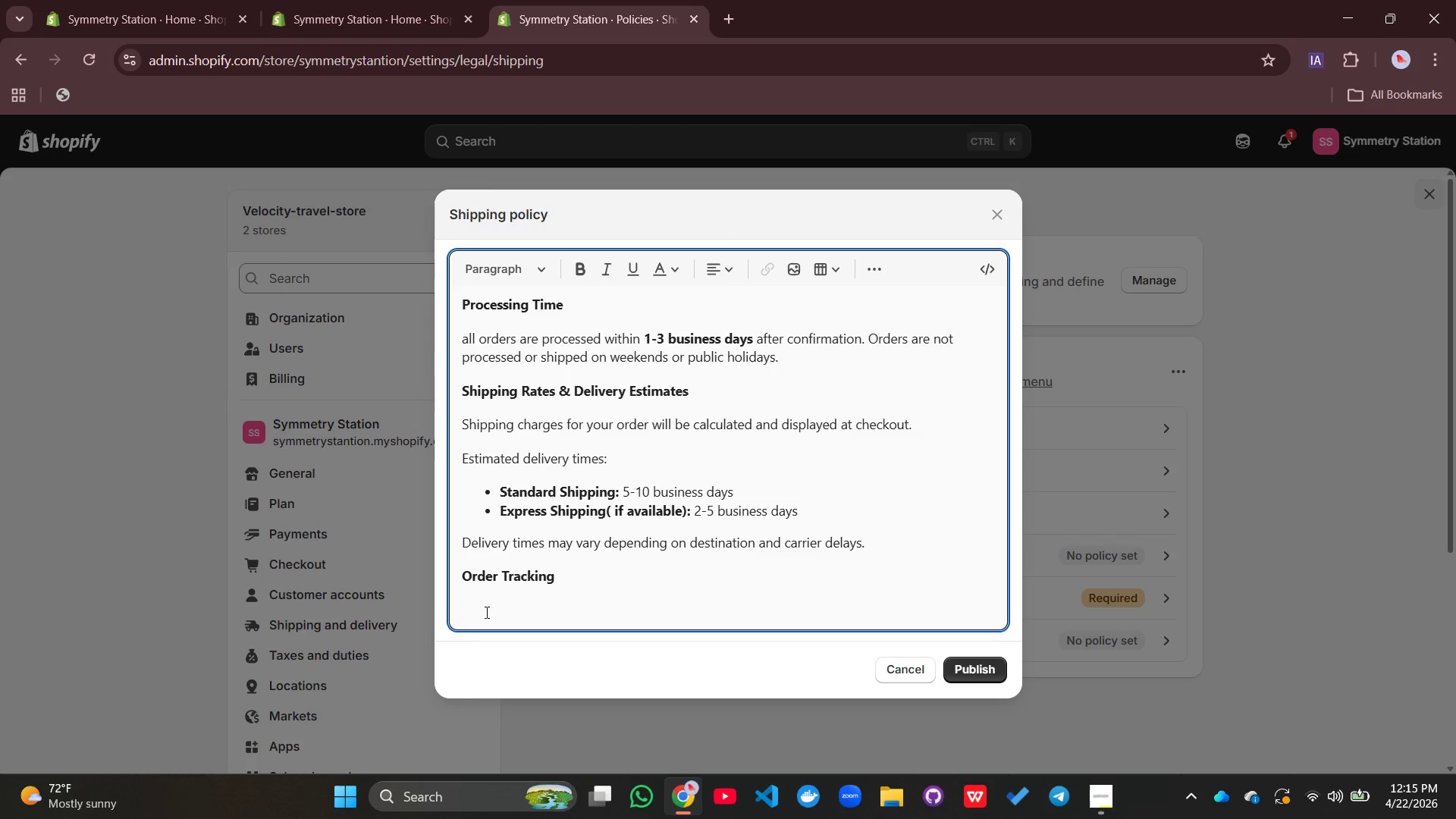 
type(Once your order has shipped, you will receive a conf)
 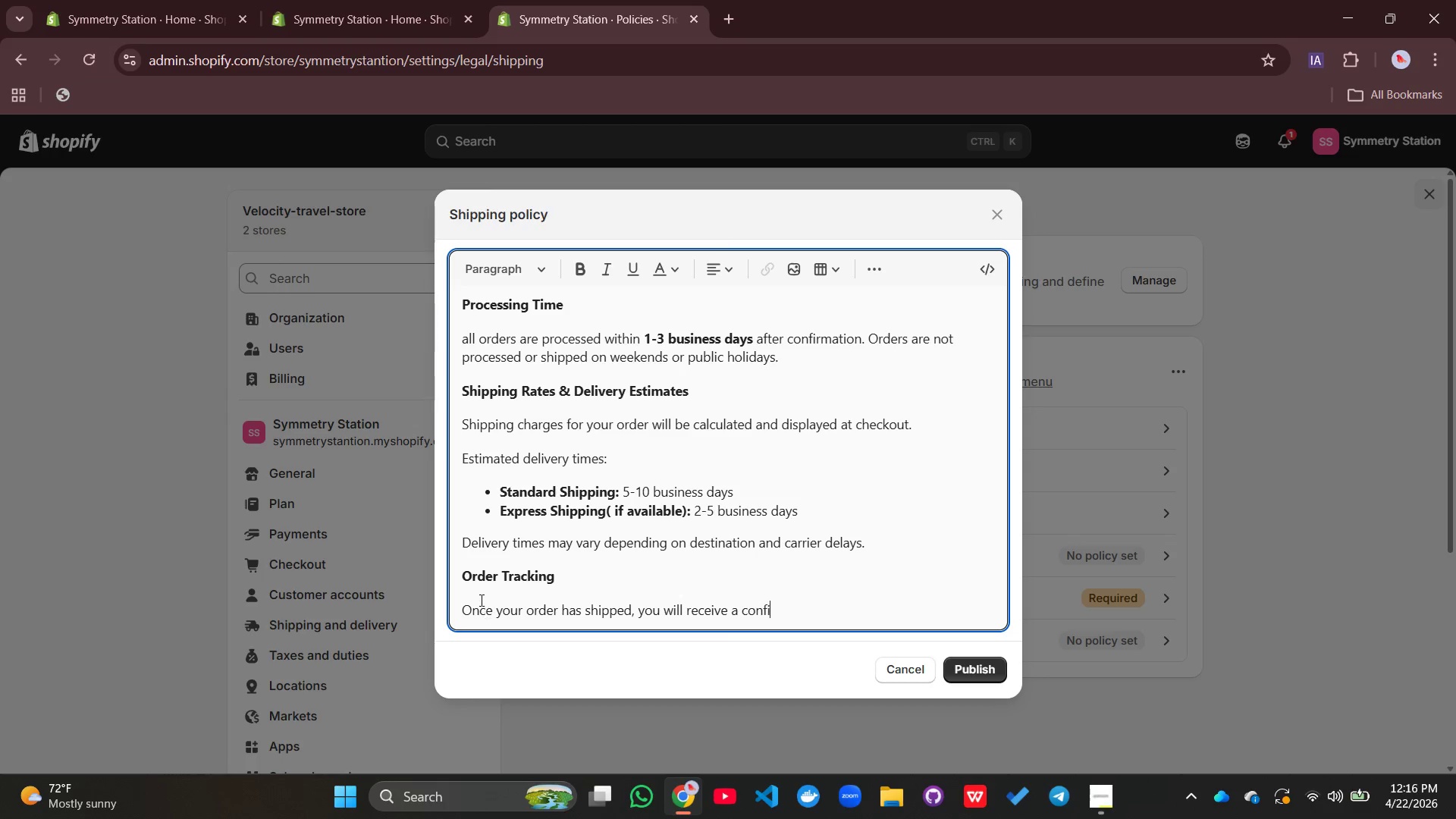 
type(irmation email containing your tracking information soy)
key(Backspace)
type( ypi)
key(Backspace)
type(=)
key(Backspace)
key(Backspace)
type(ou van ointor your delic=very status)
 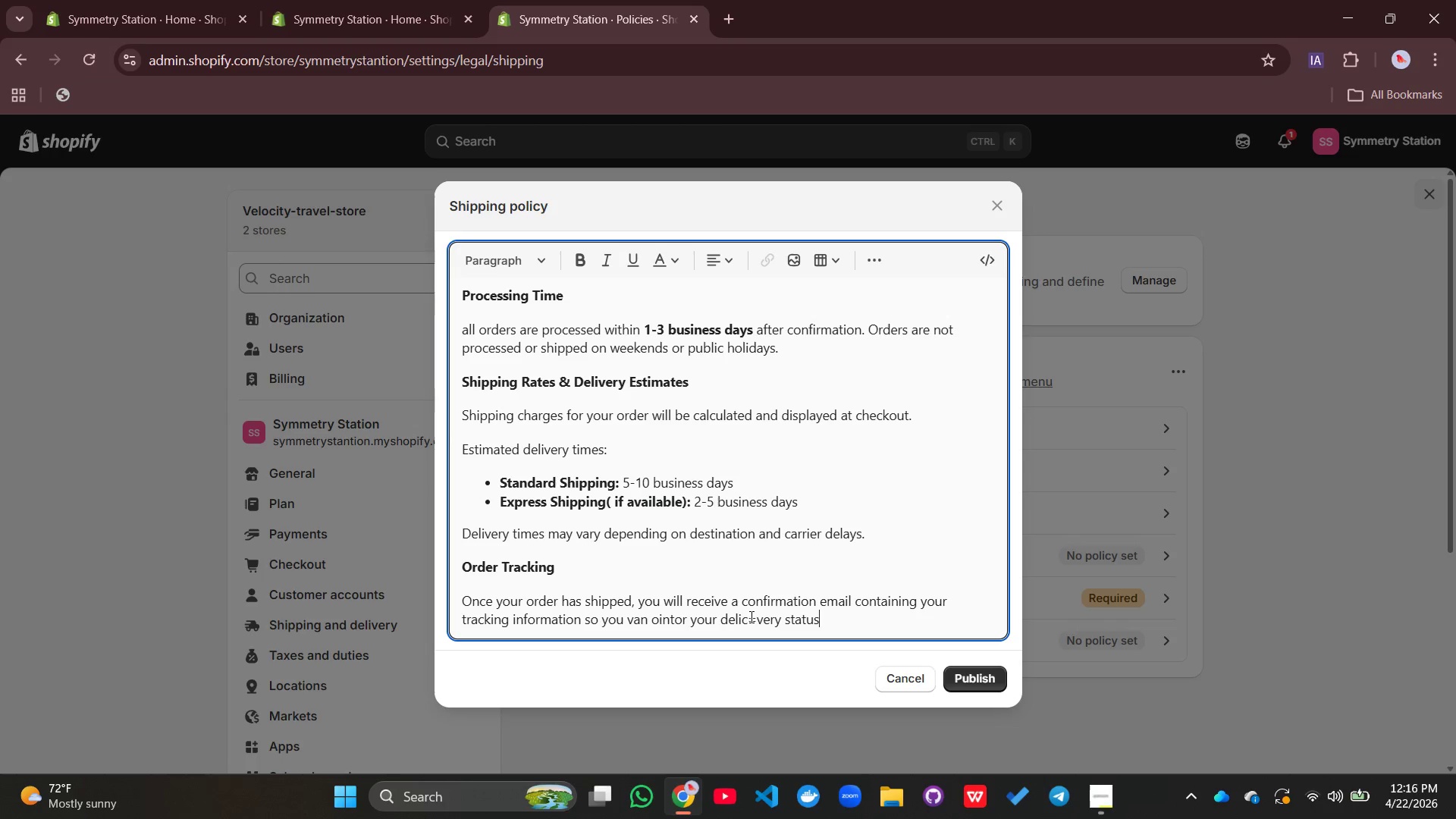 
left_click([758, 619])
 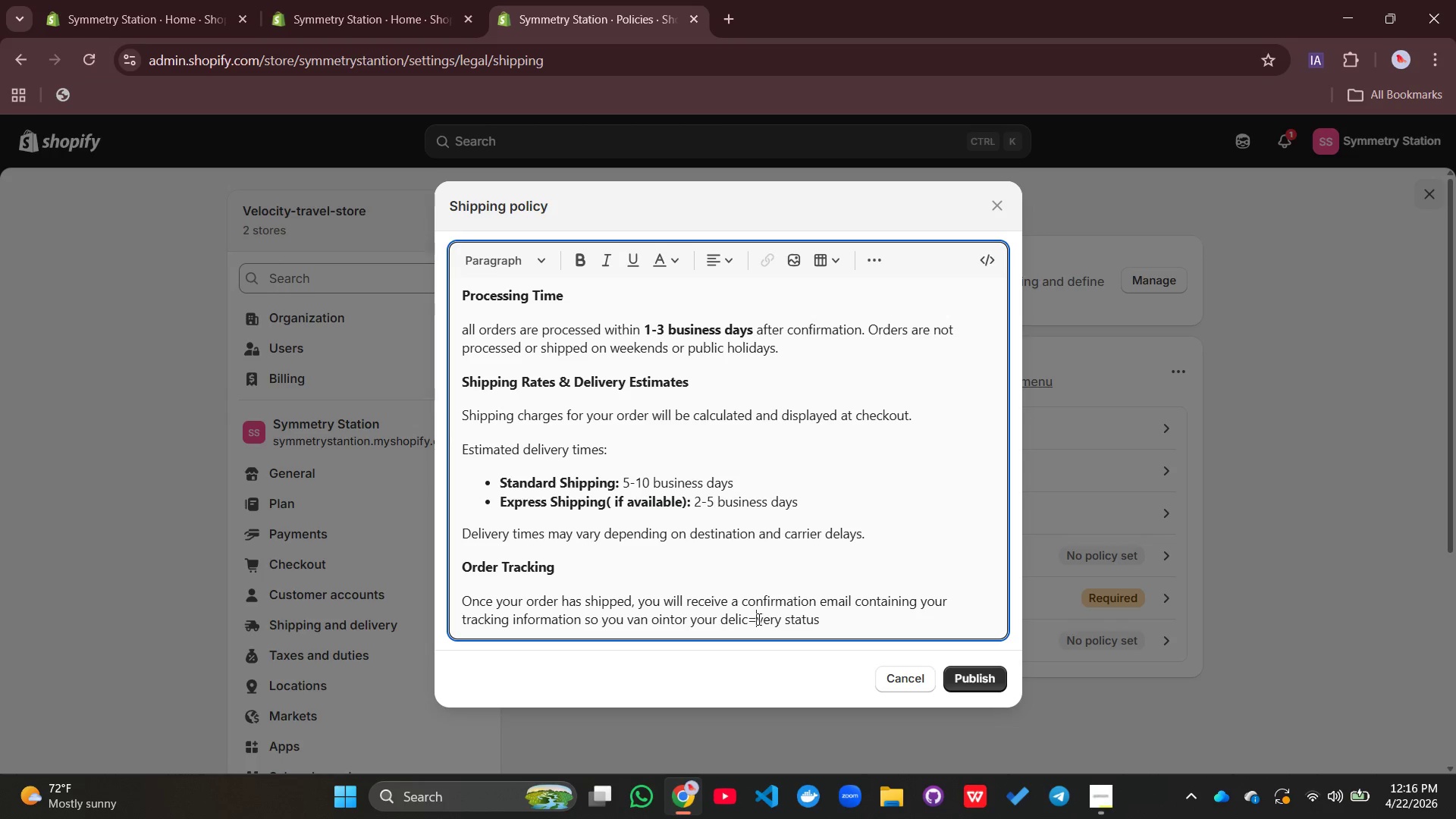 
key(Backspace)
 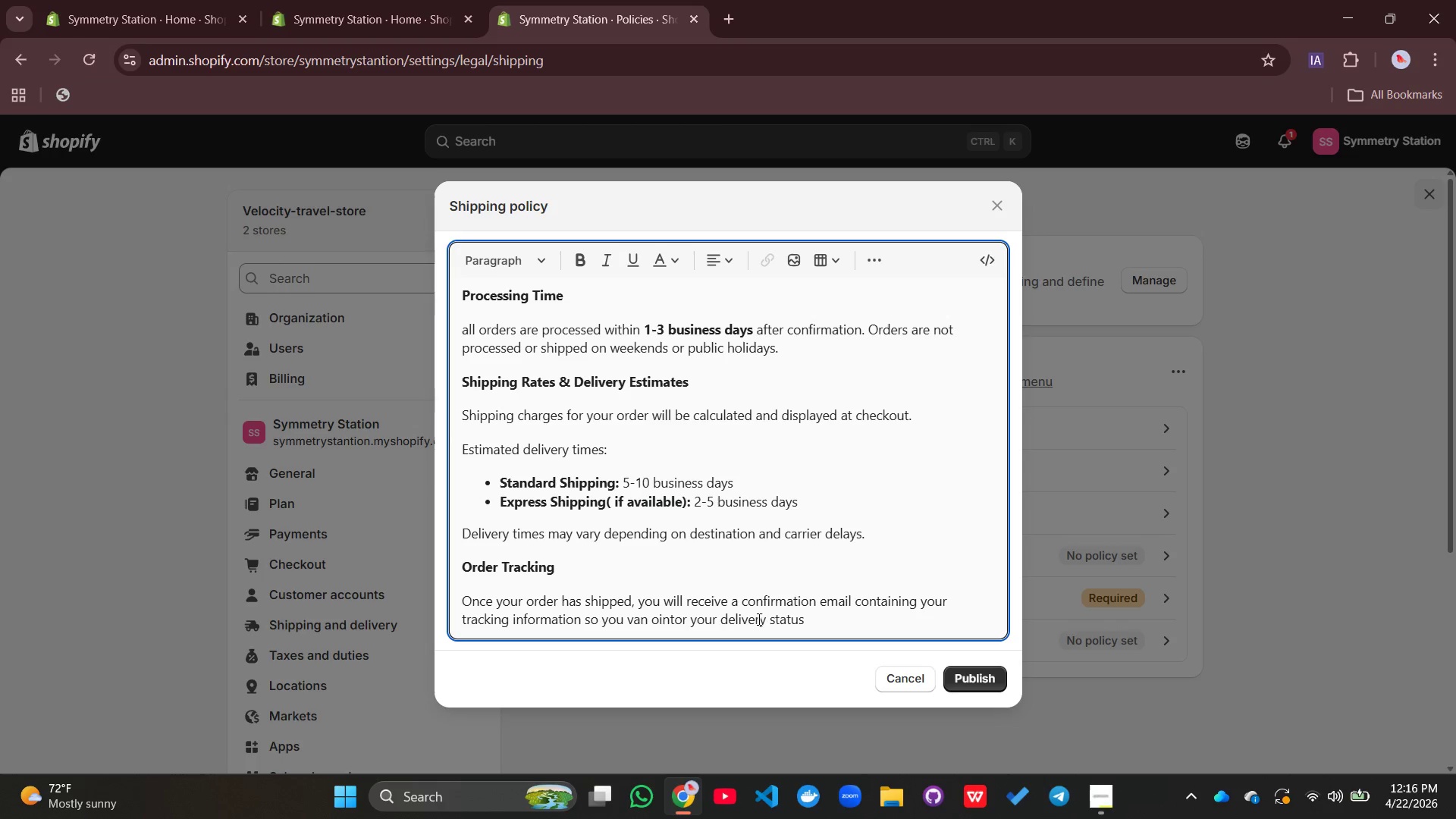 
key(Backspace)
 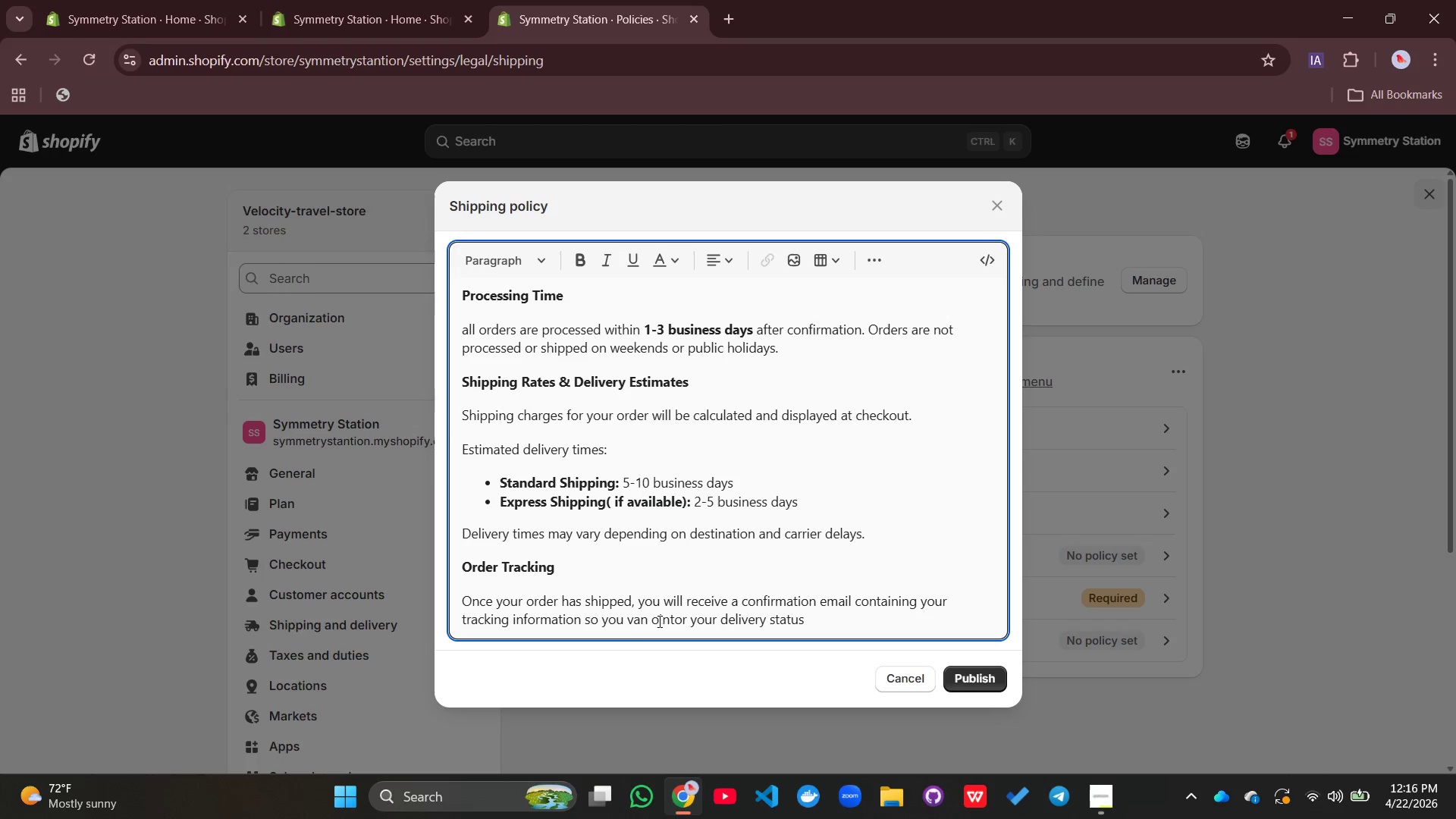 
left_click([651, 618])
 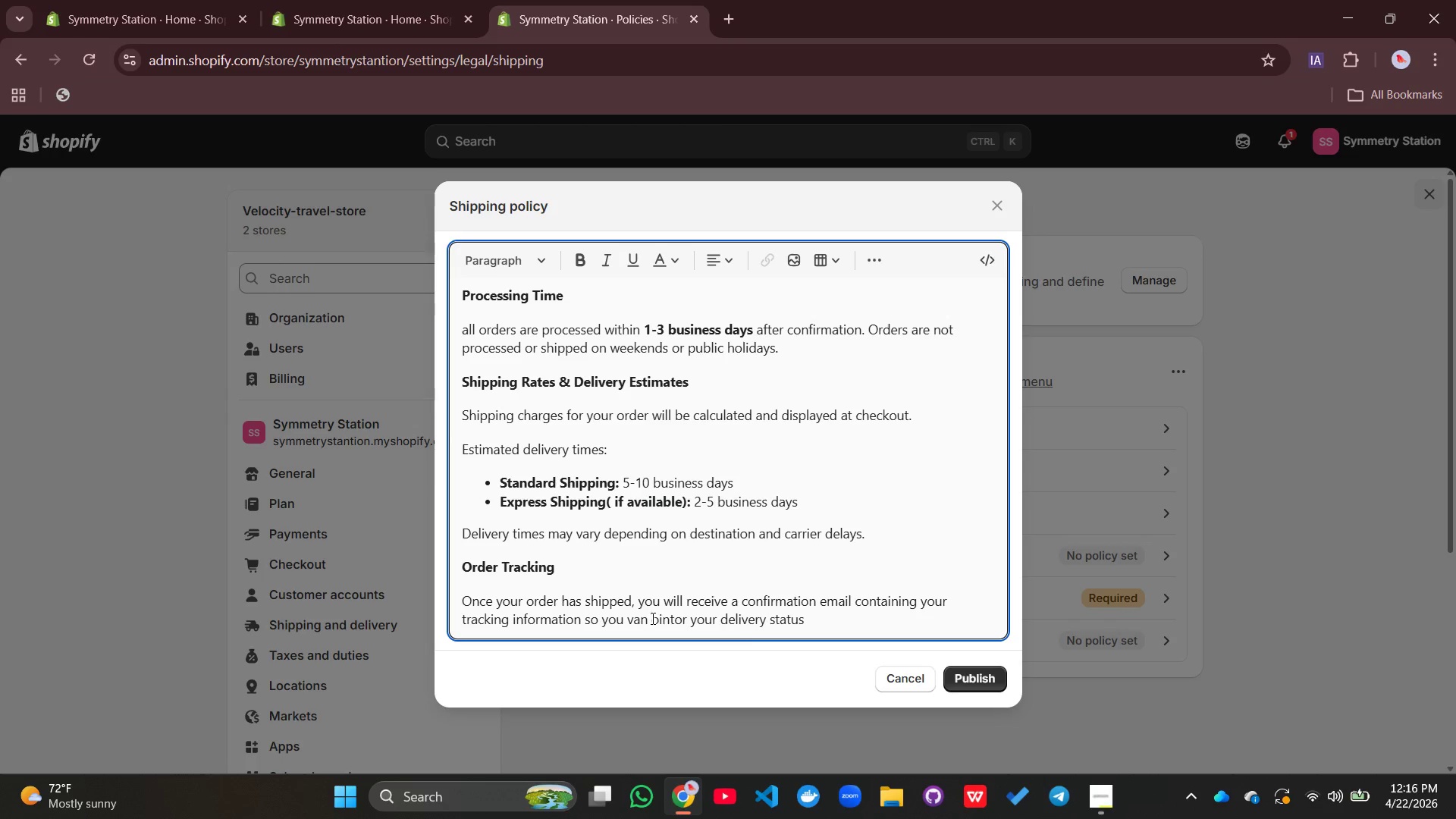 
key(M)
 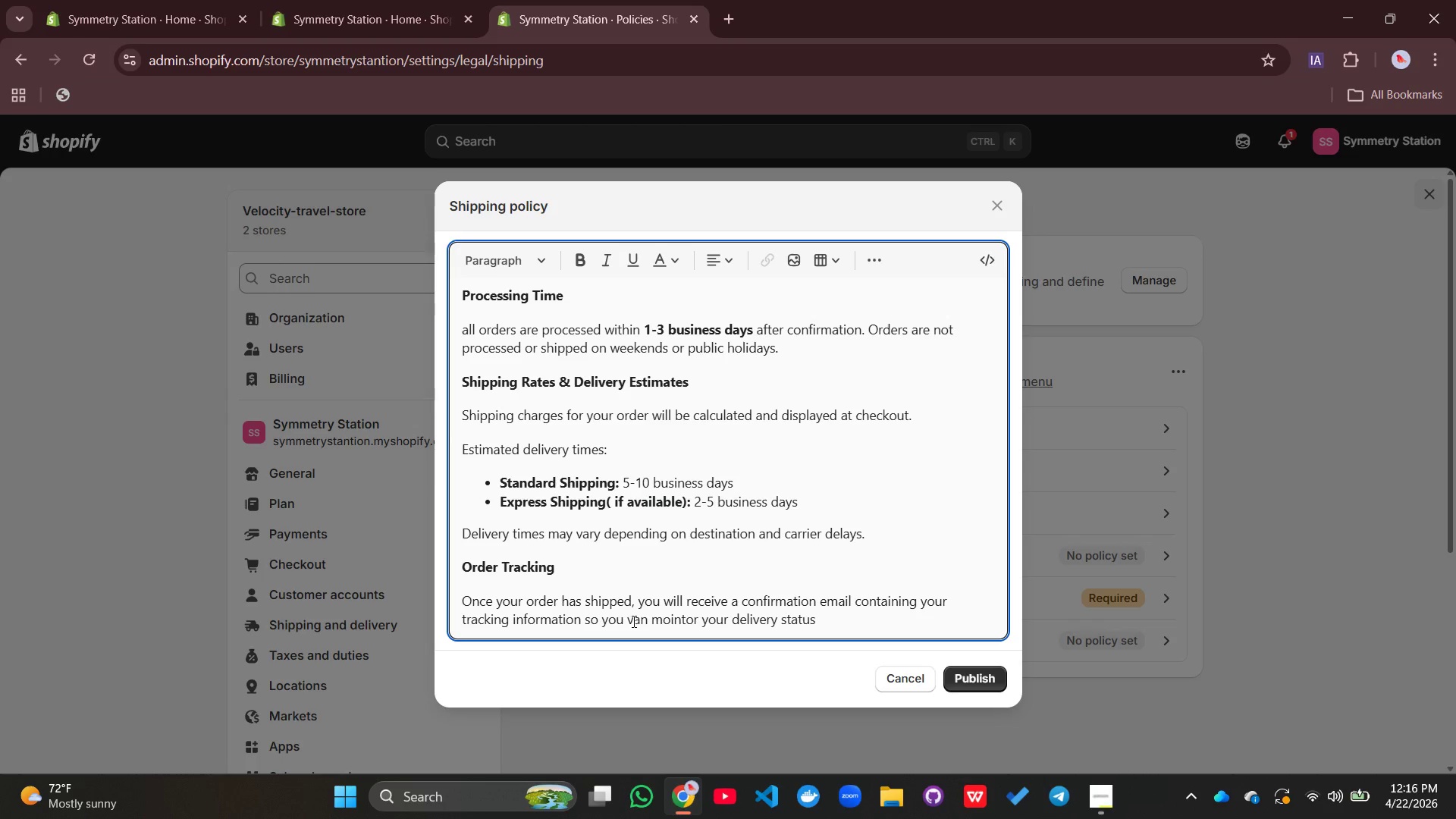 
left_click([632, 621])
 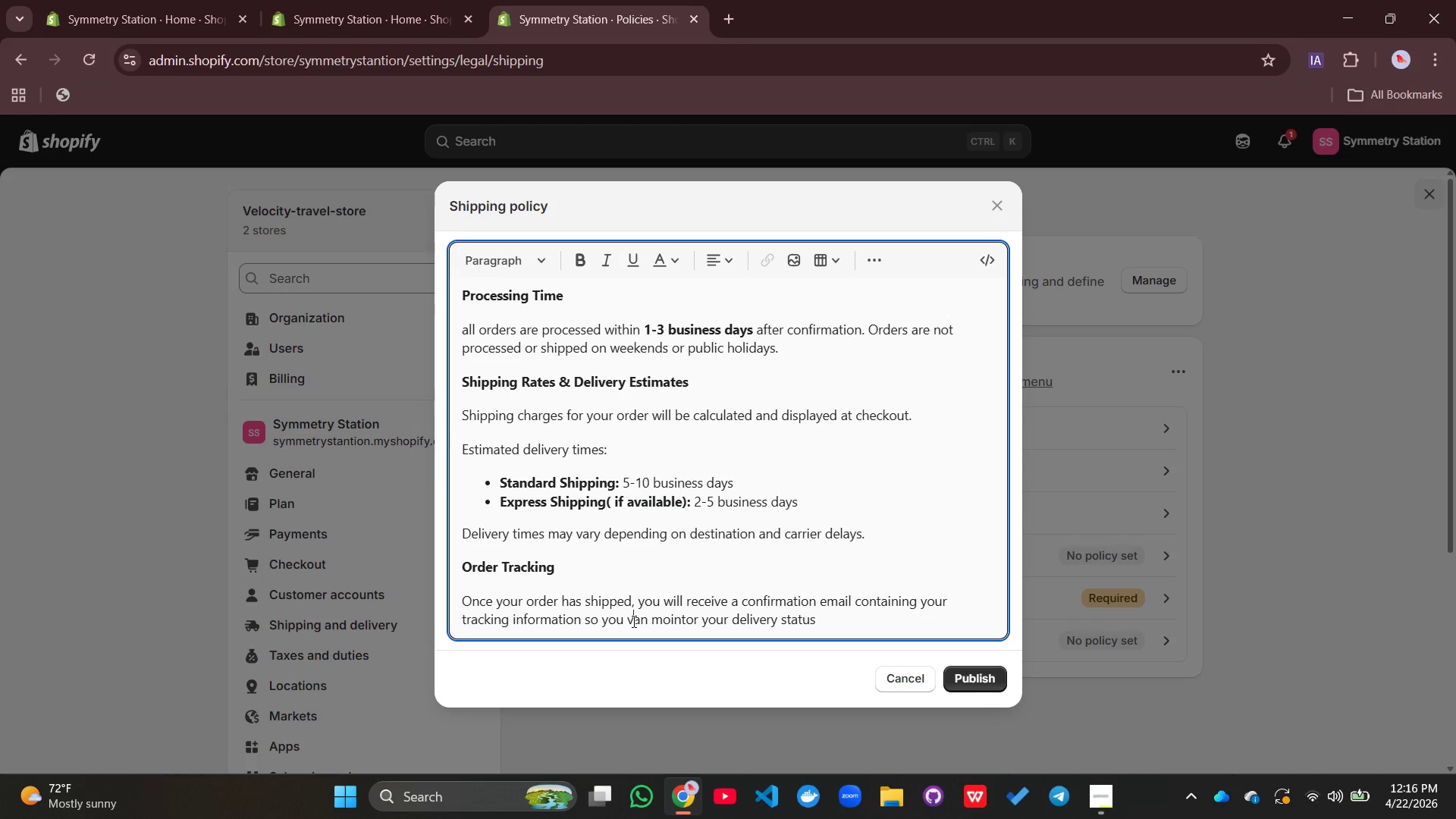 
key(Backspace)
 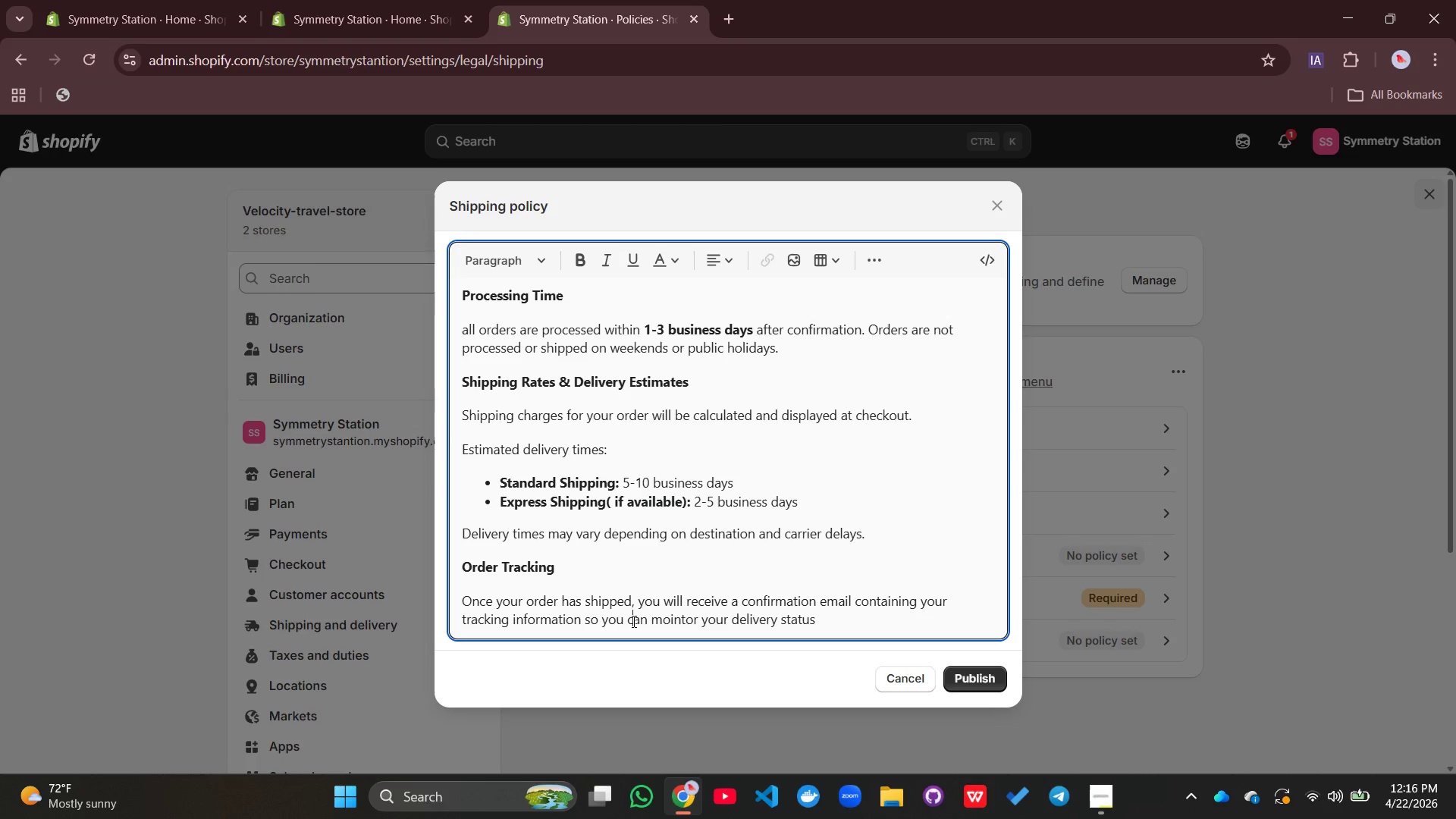 
key(C)
 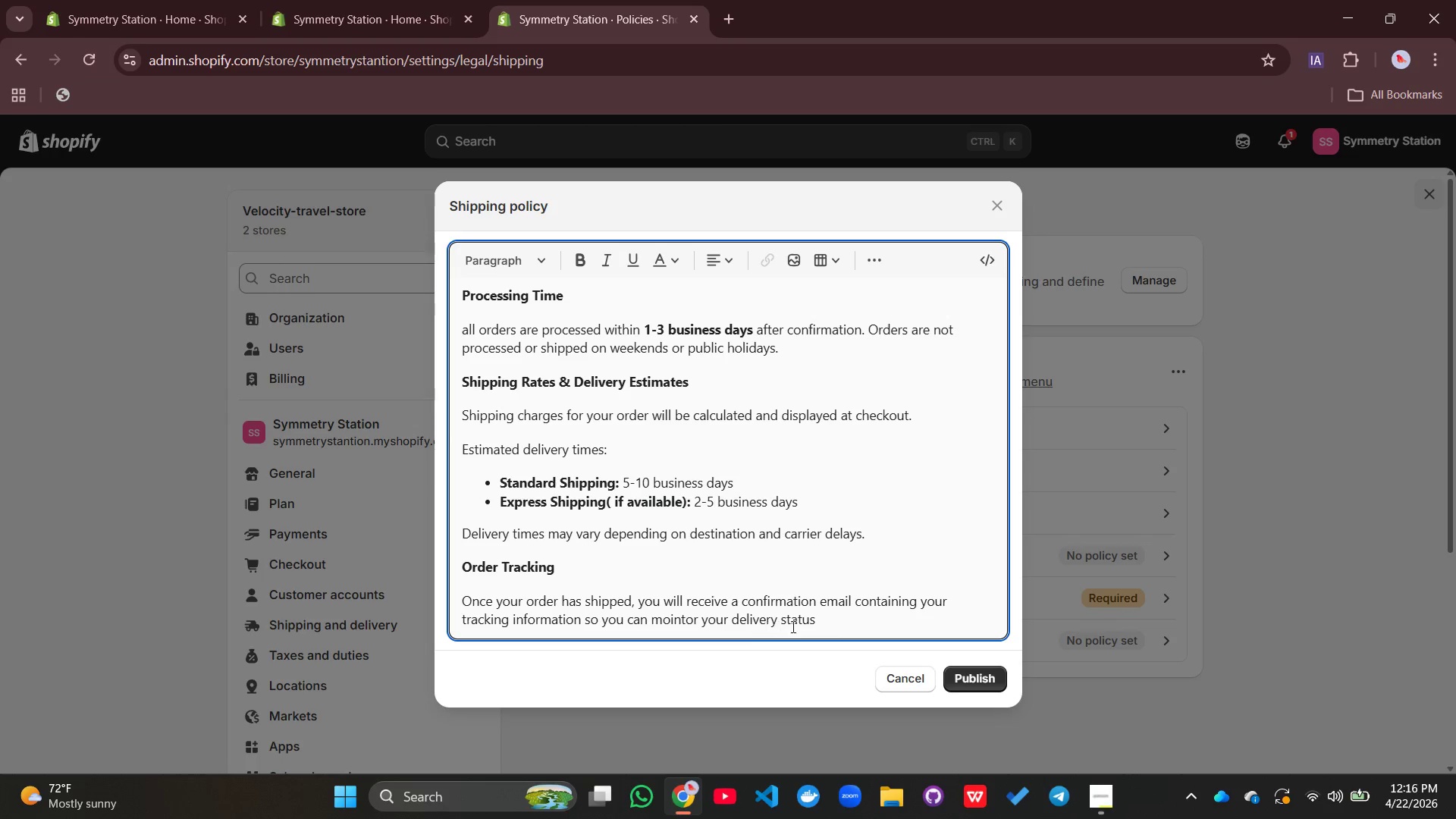 
left_click([817, 620])
 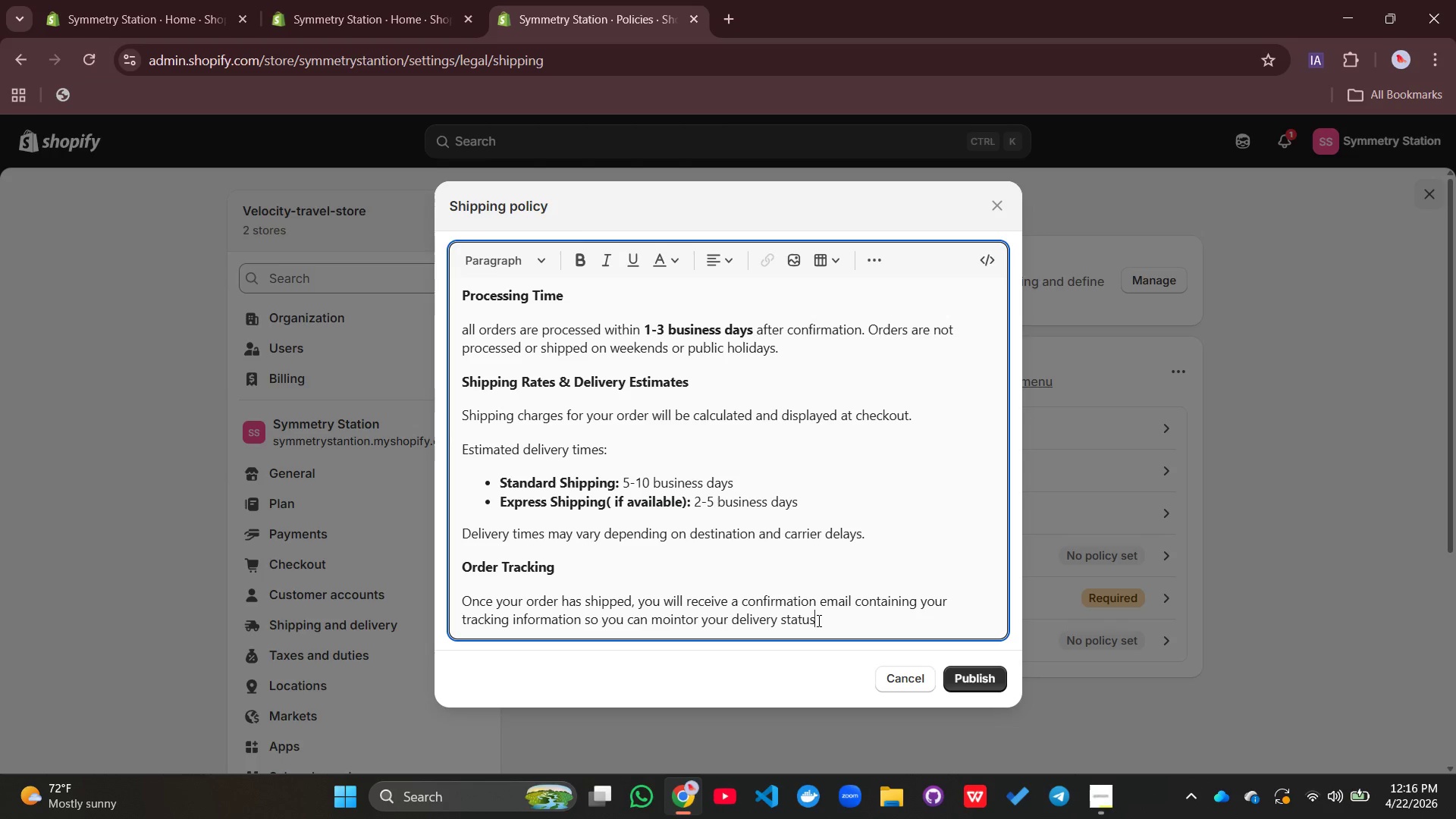 
key(Period)
 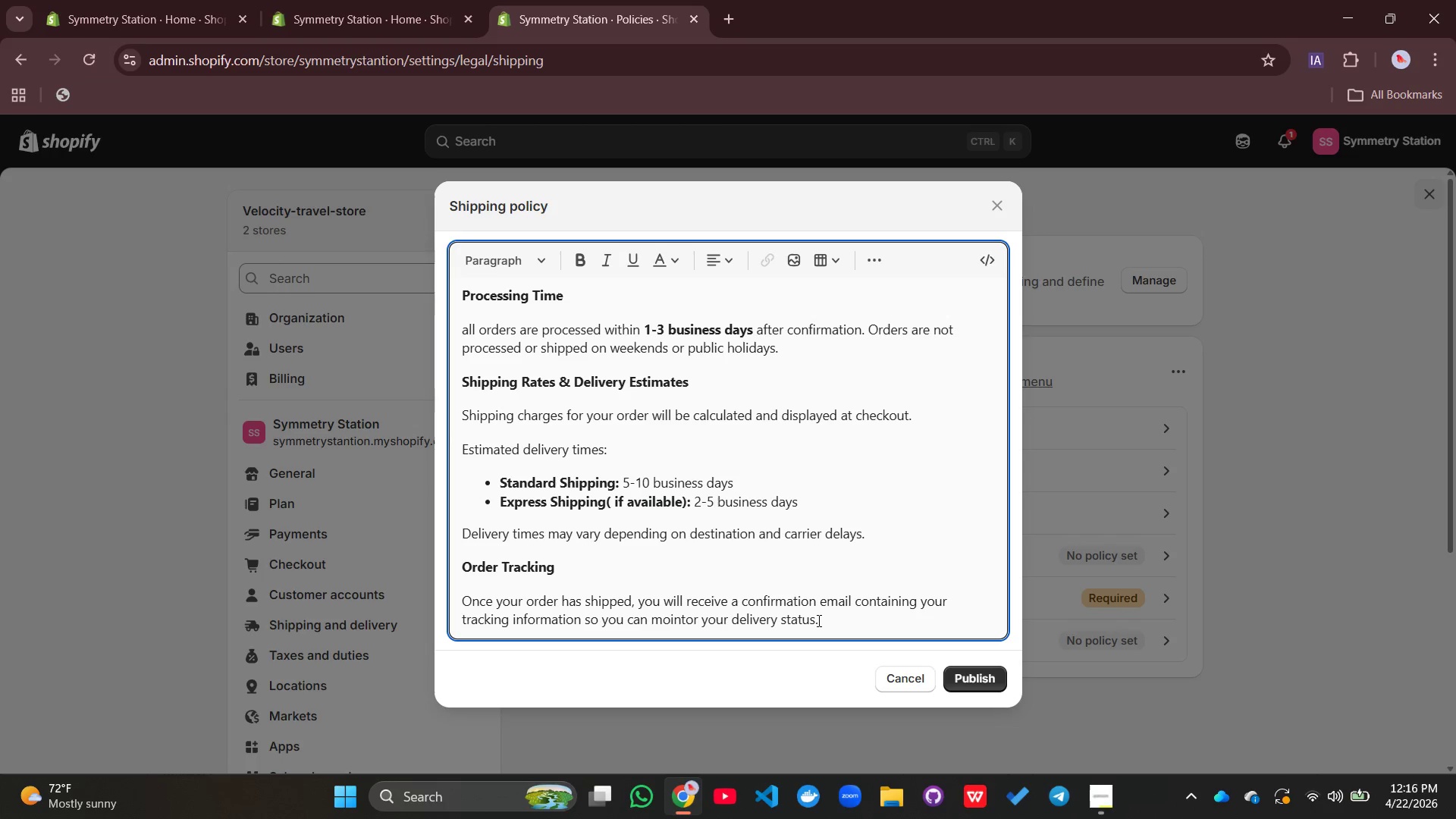 
key(Enter)
 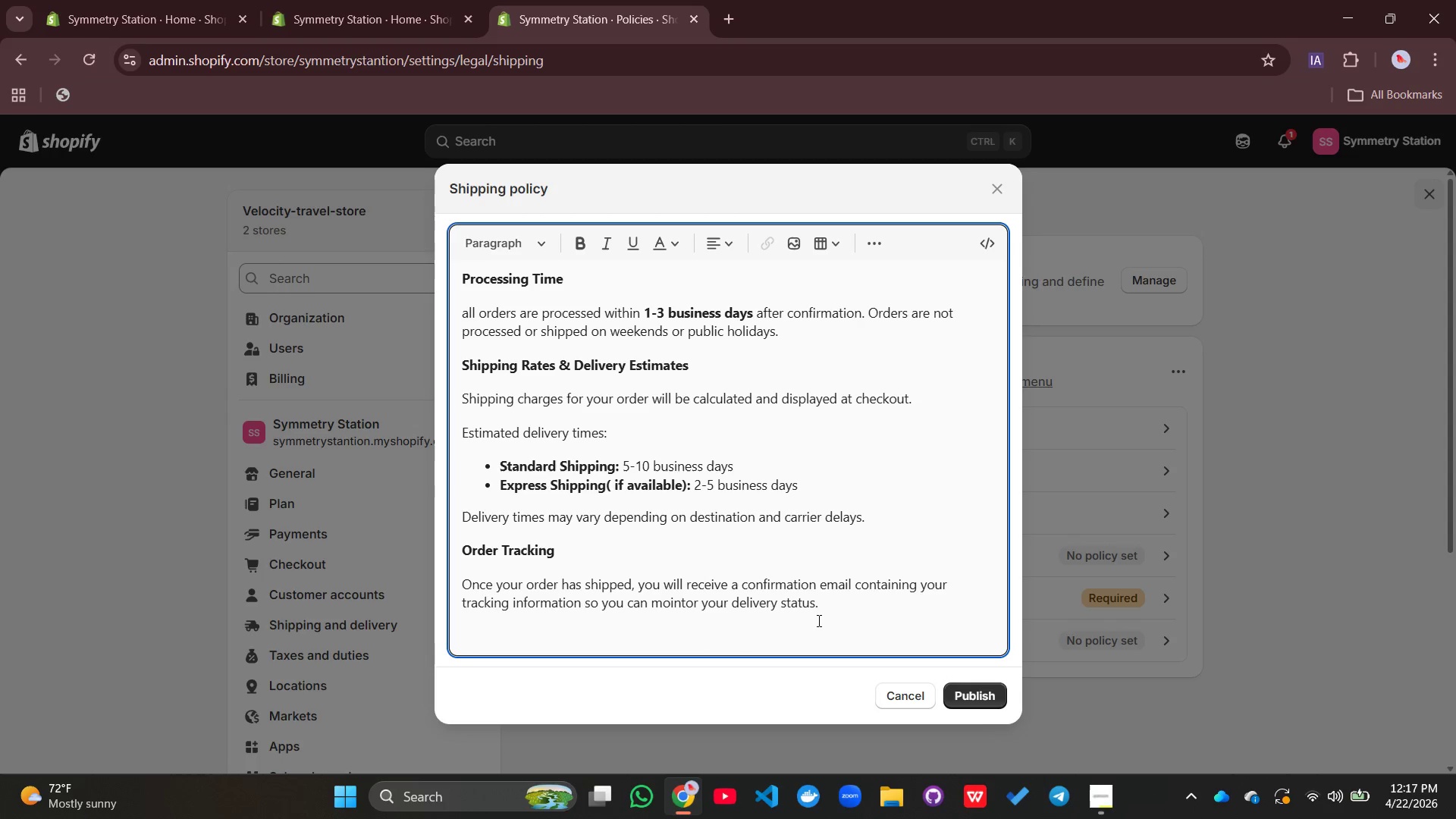 
type(BUlk)
key(Backspace)
key(Backspace)
key(Backspace)
type(ulk Orders)
 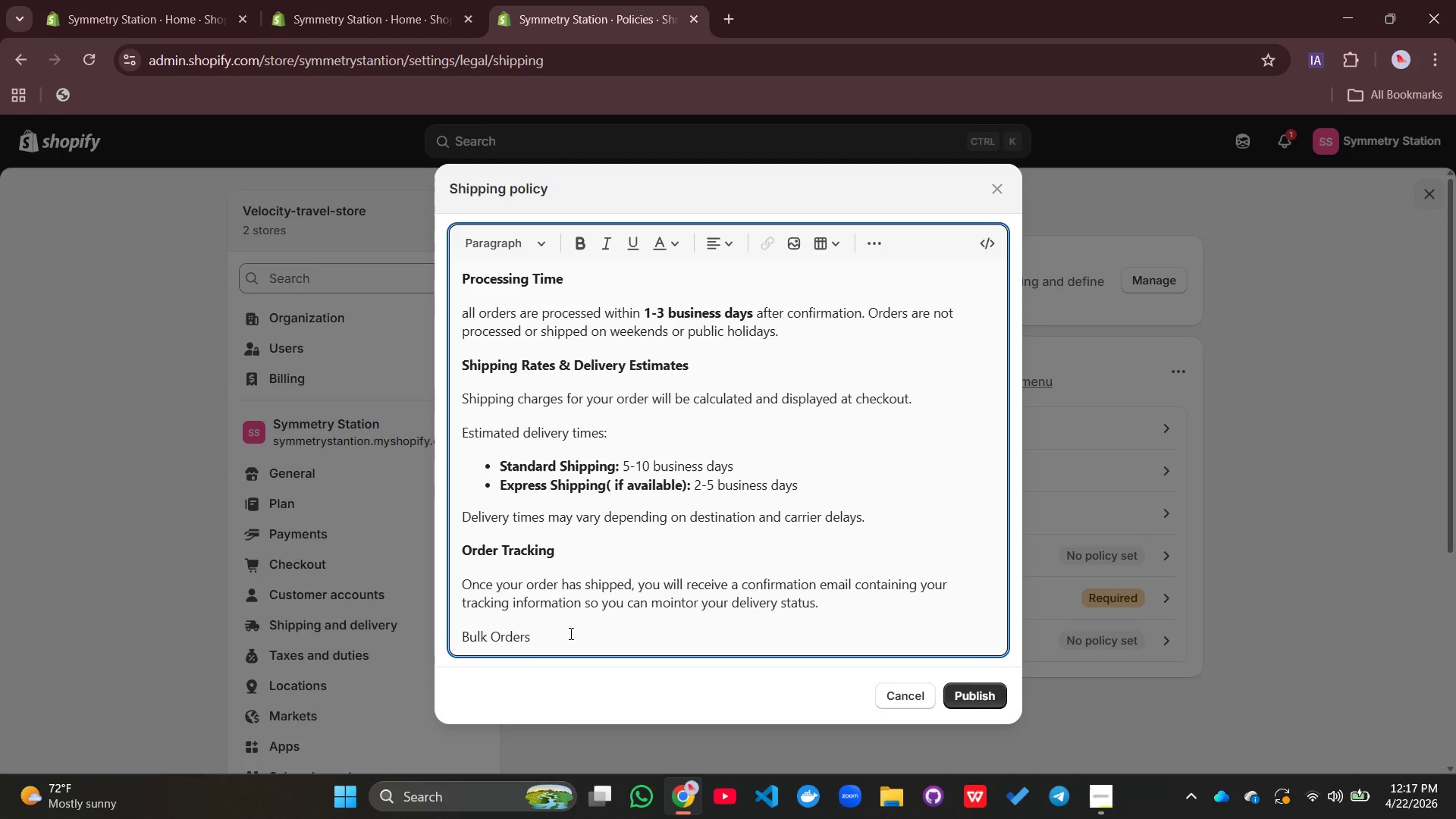 
left_click_drag(start_coordinate=[544, 631], to_coordinate=[441, 647])
 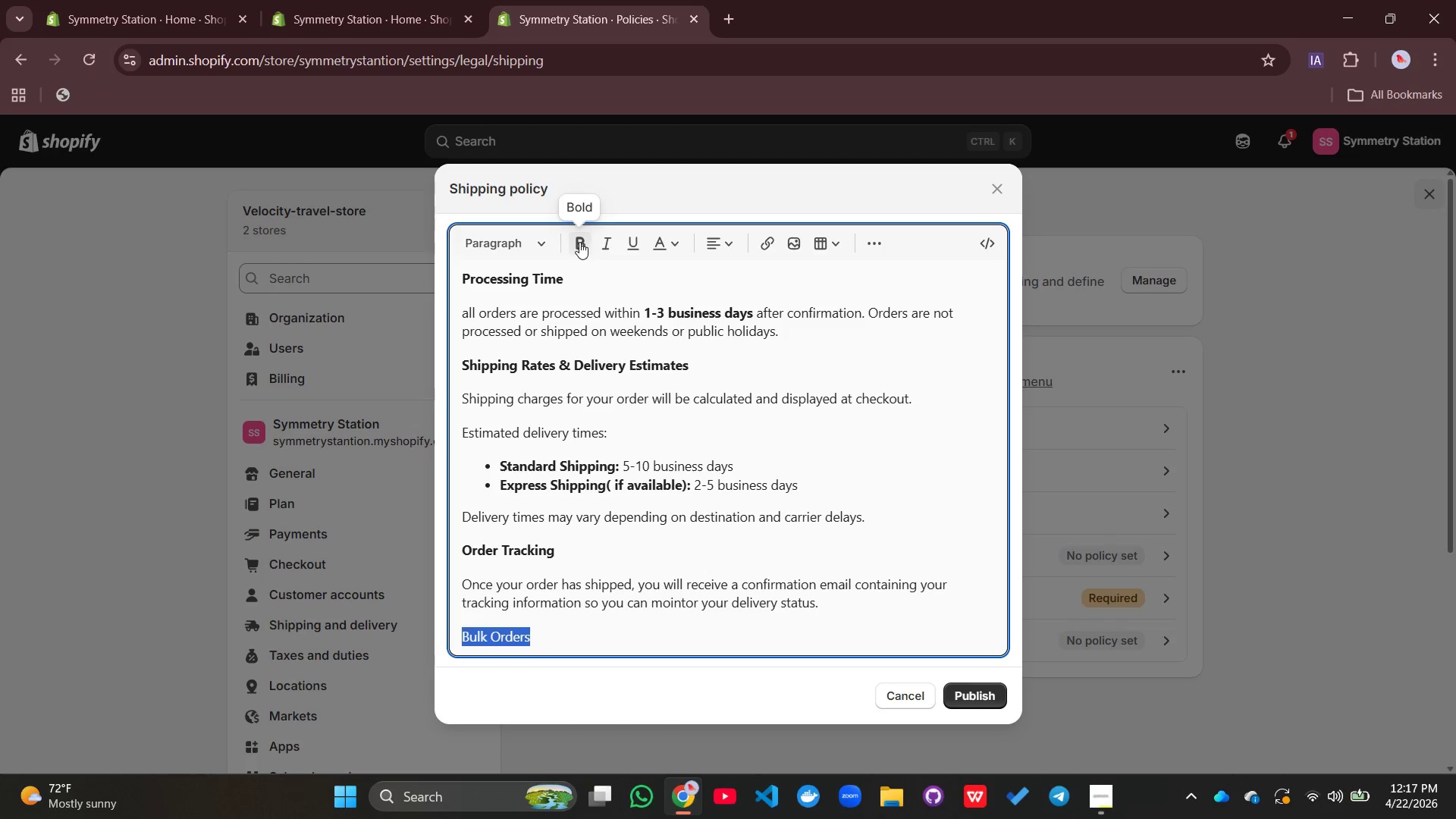 
left_click([577, 242])
 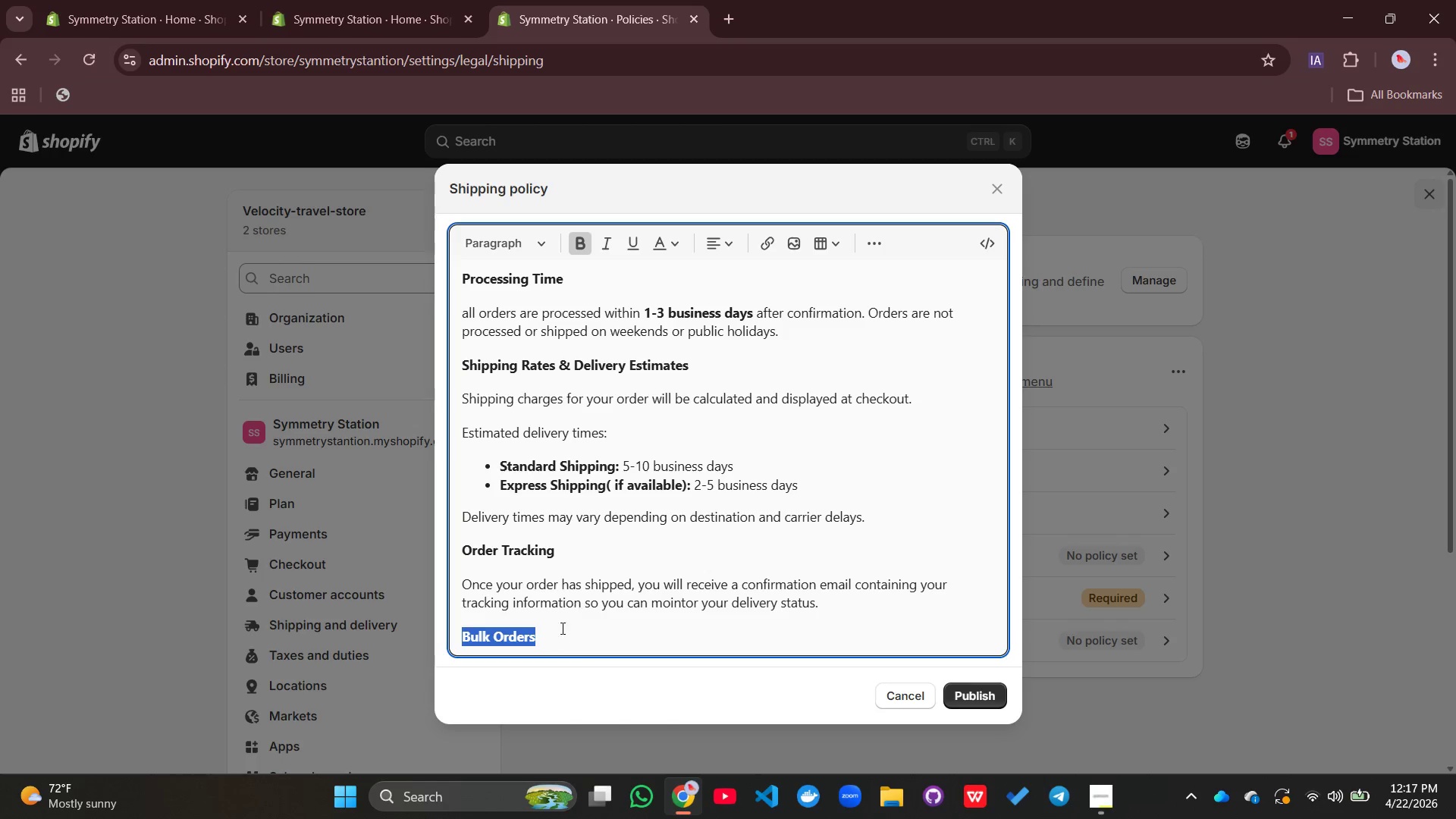 
left_click([548, 644])
 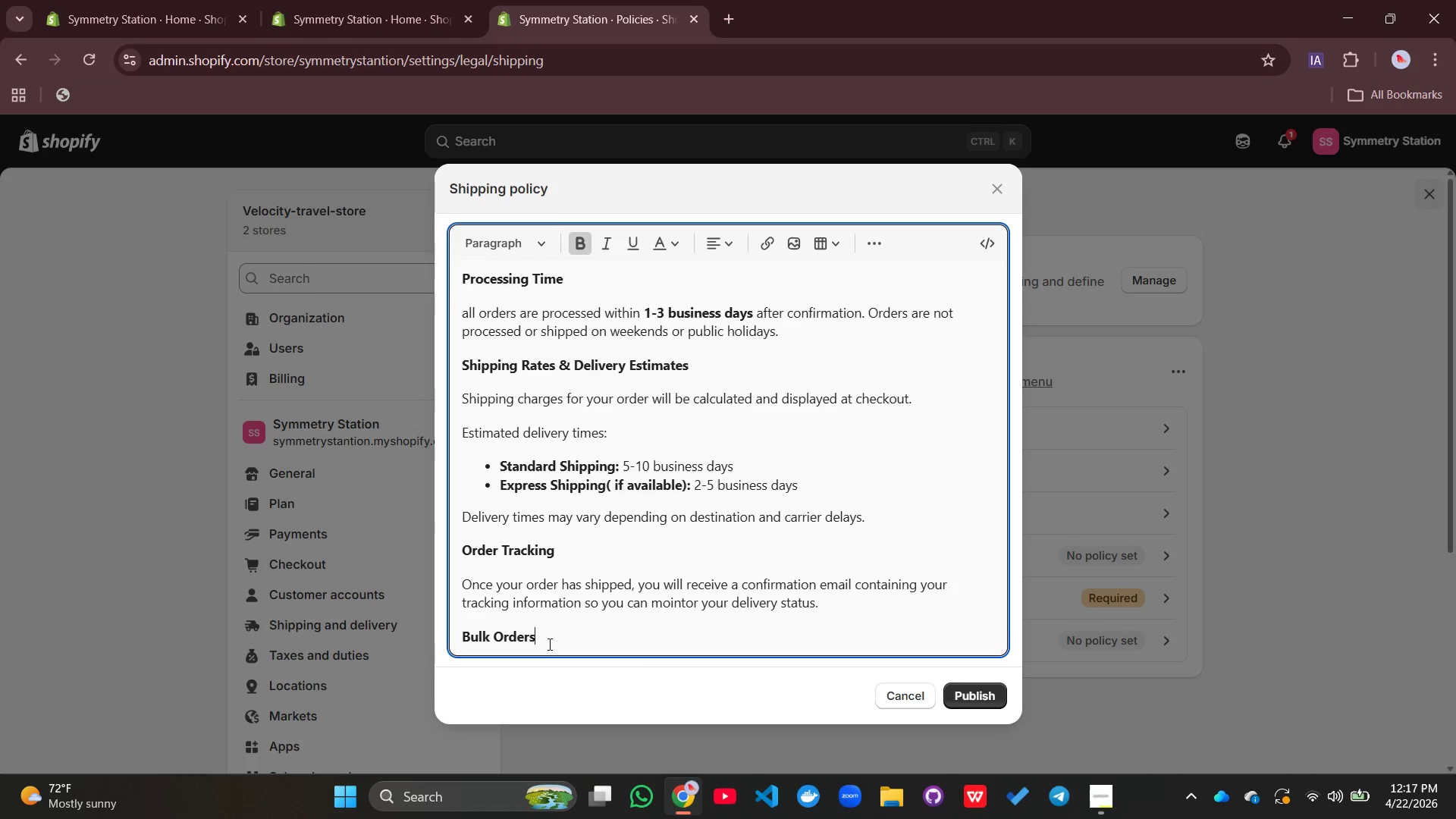 
key(Enter)
 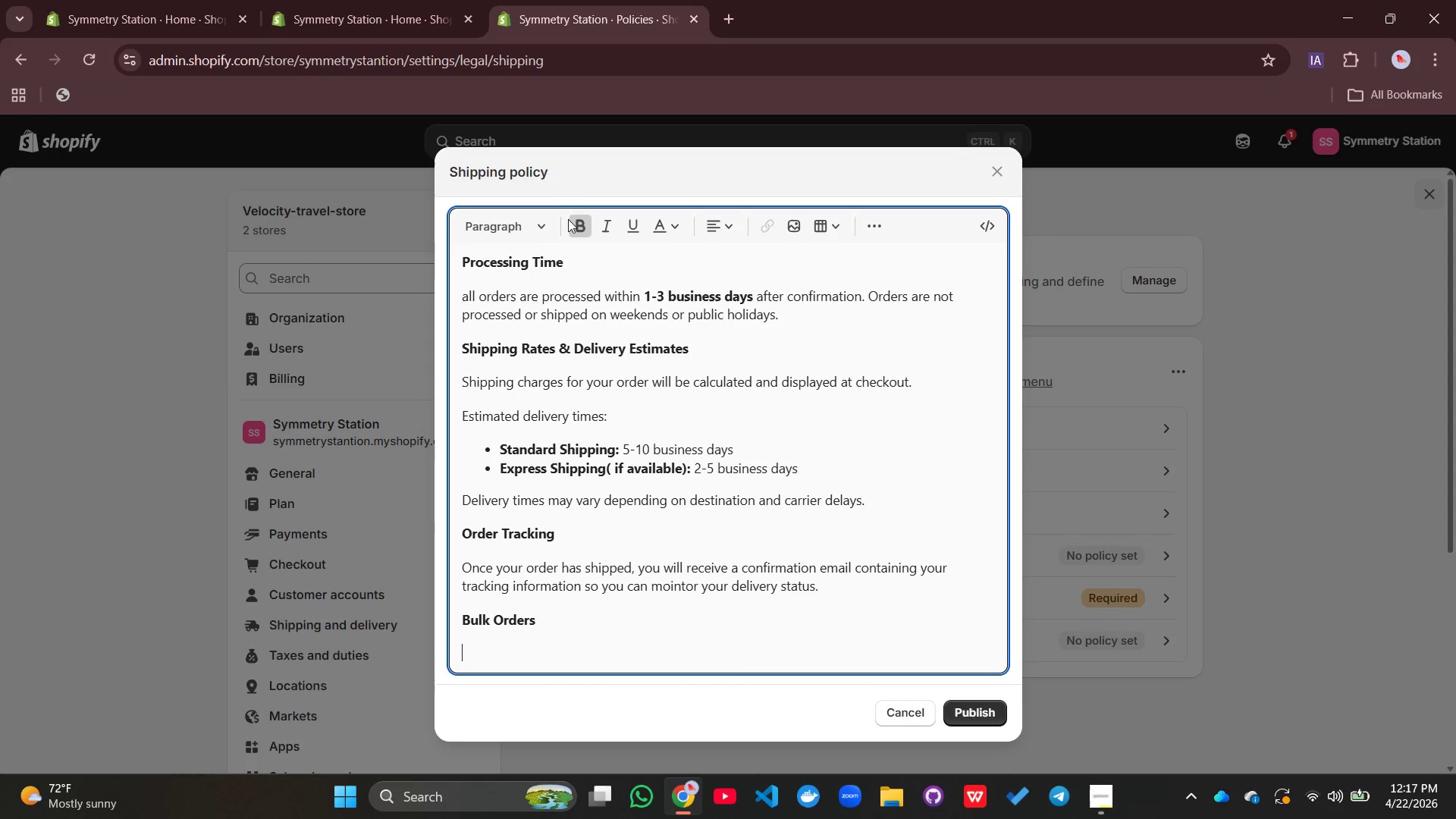 
left_click([572, 221])
 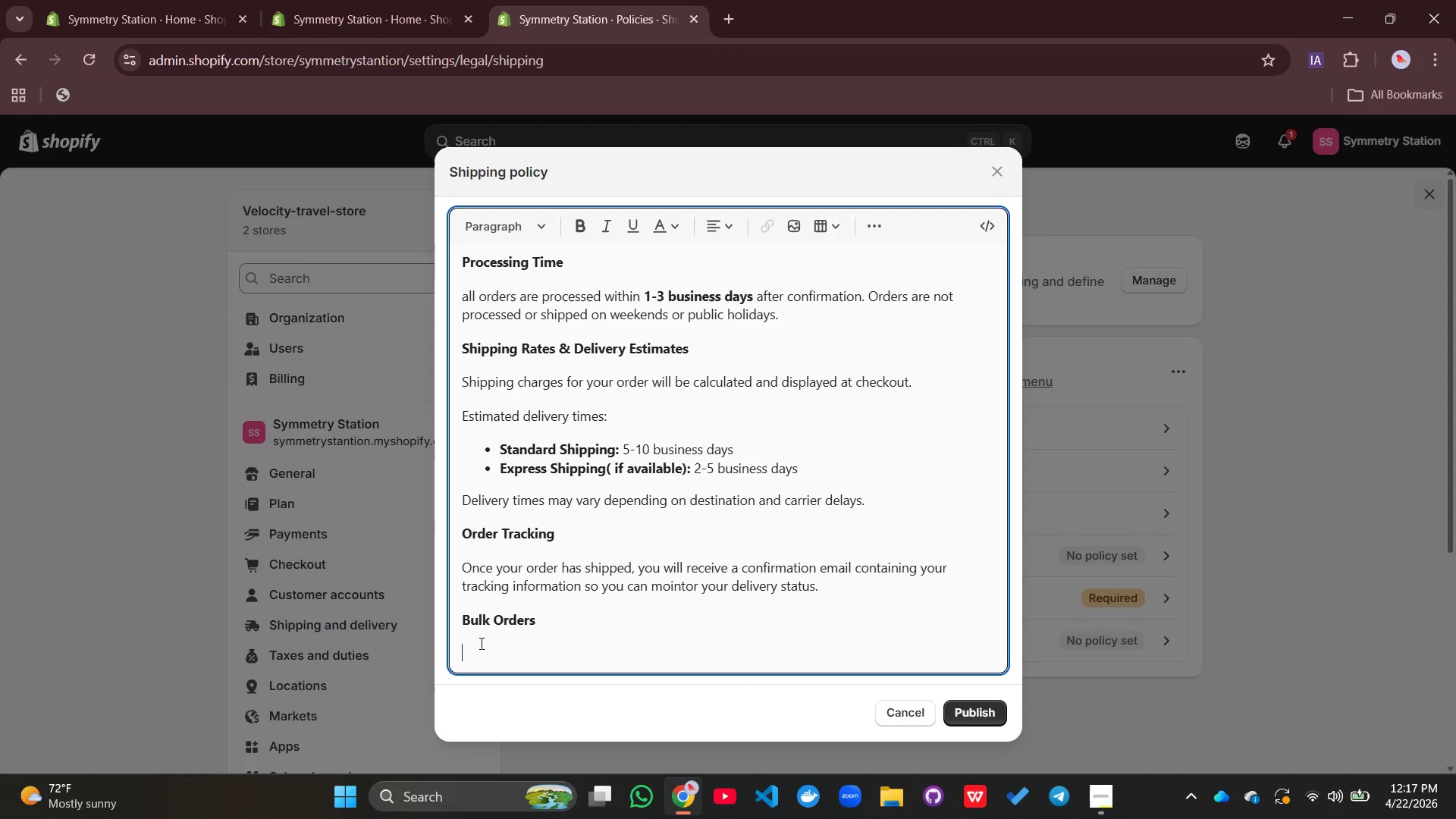 
type(FOR CLINIC AND WHOLESALE ORDERS< SHIPPING TIMES MAY VAE)
key(Backspace)
type(RY DEPEnf=ding)
 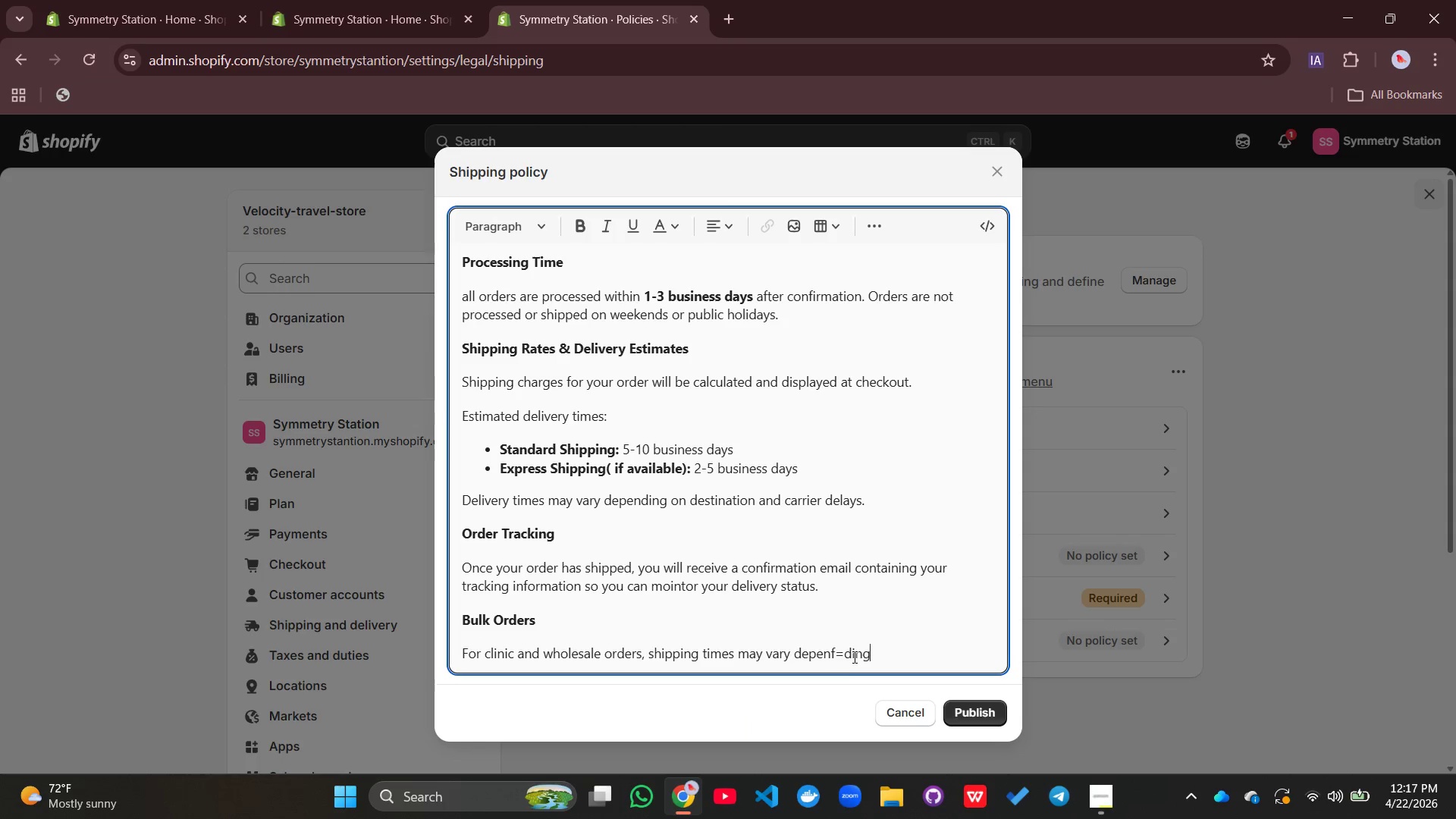 
left_click([849, 654])
 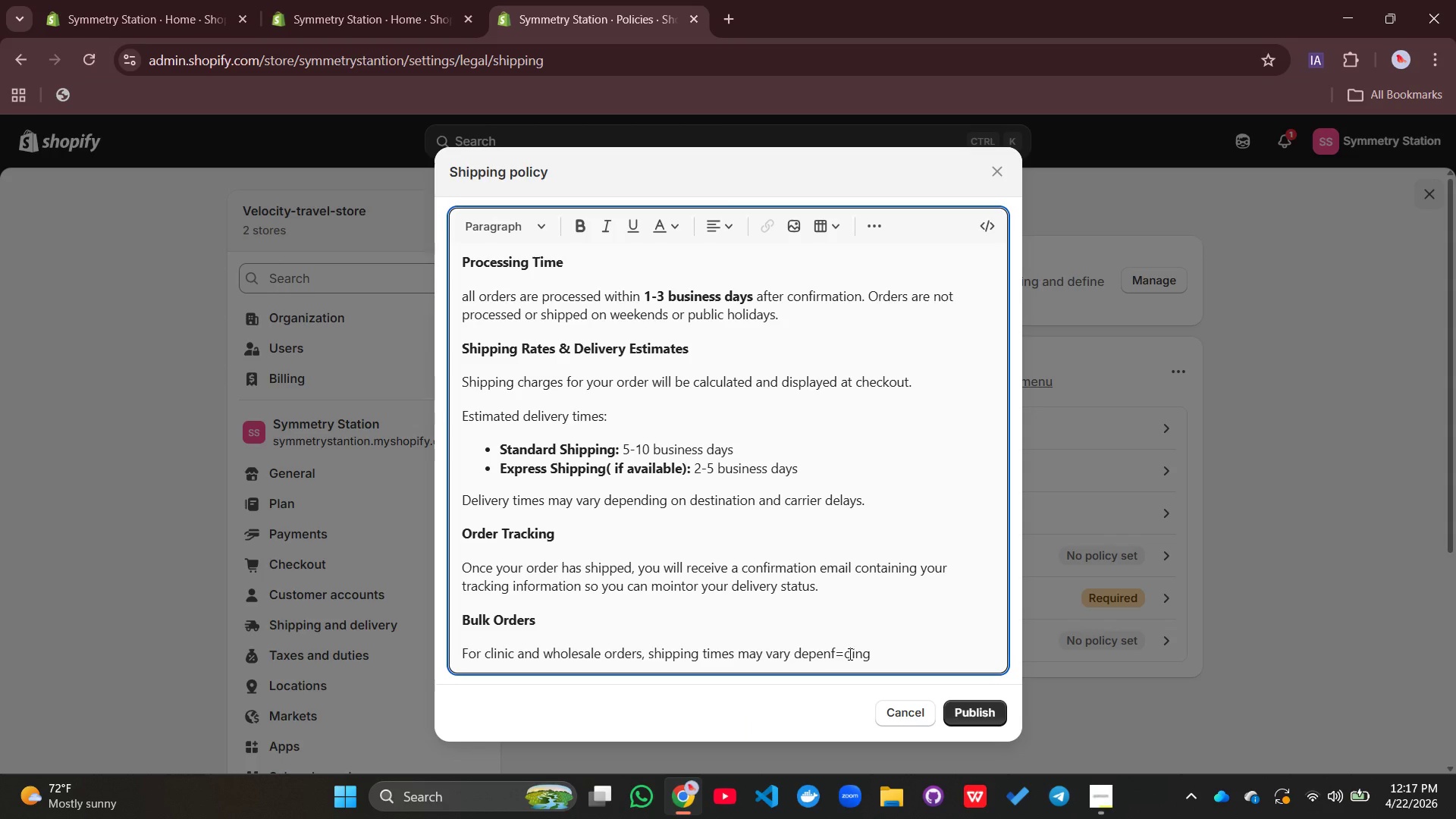 
key(ArrowLeft)
 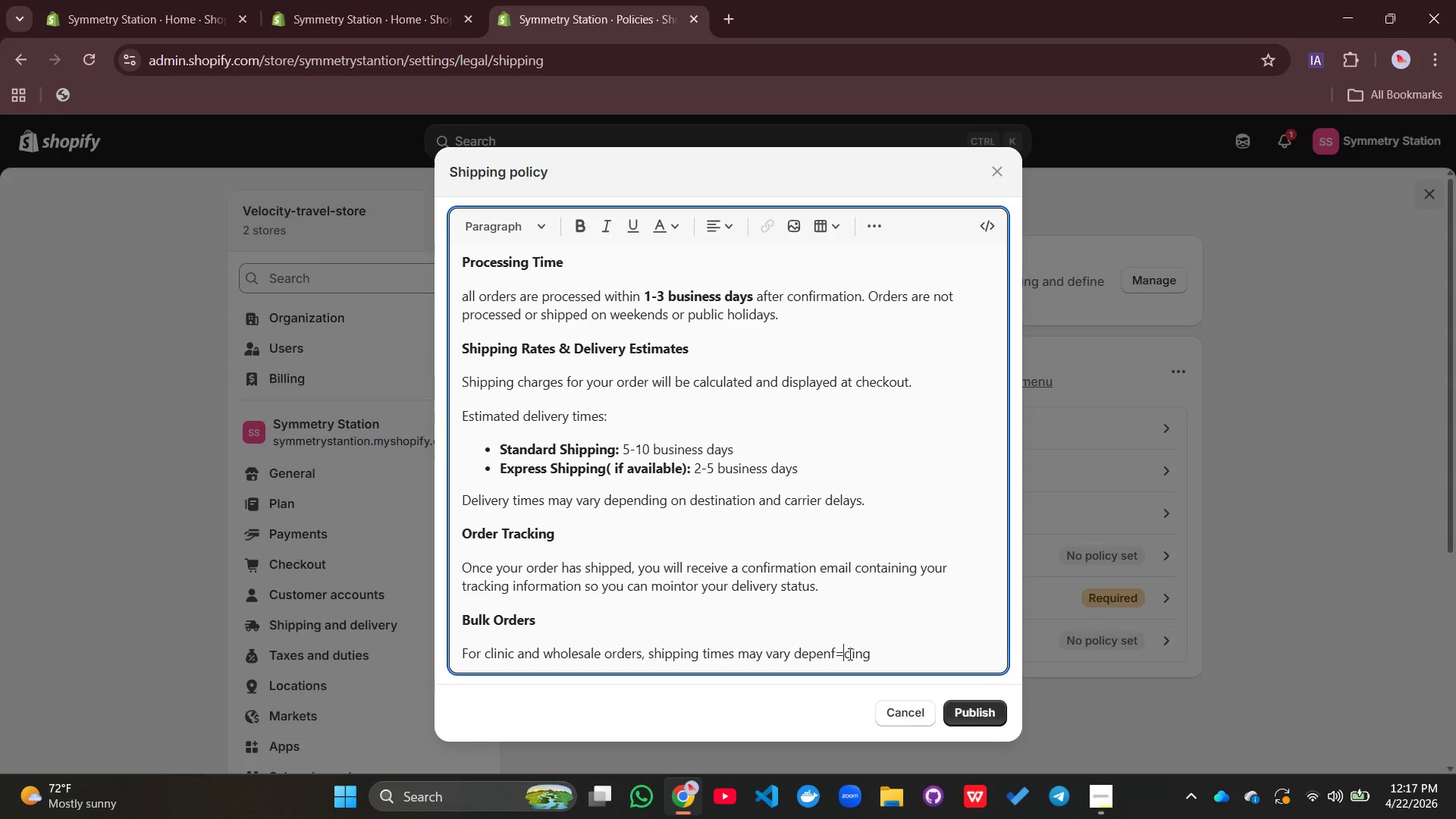 
key(Backspace)
 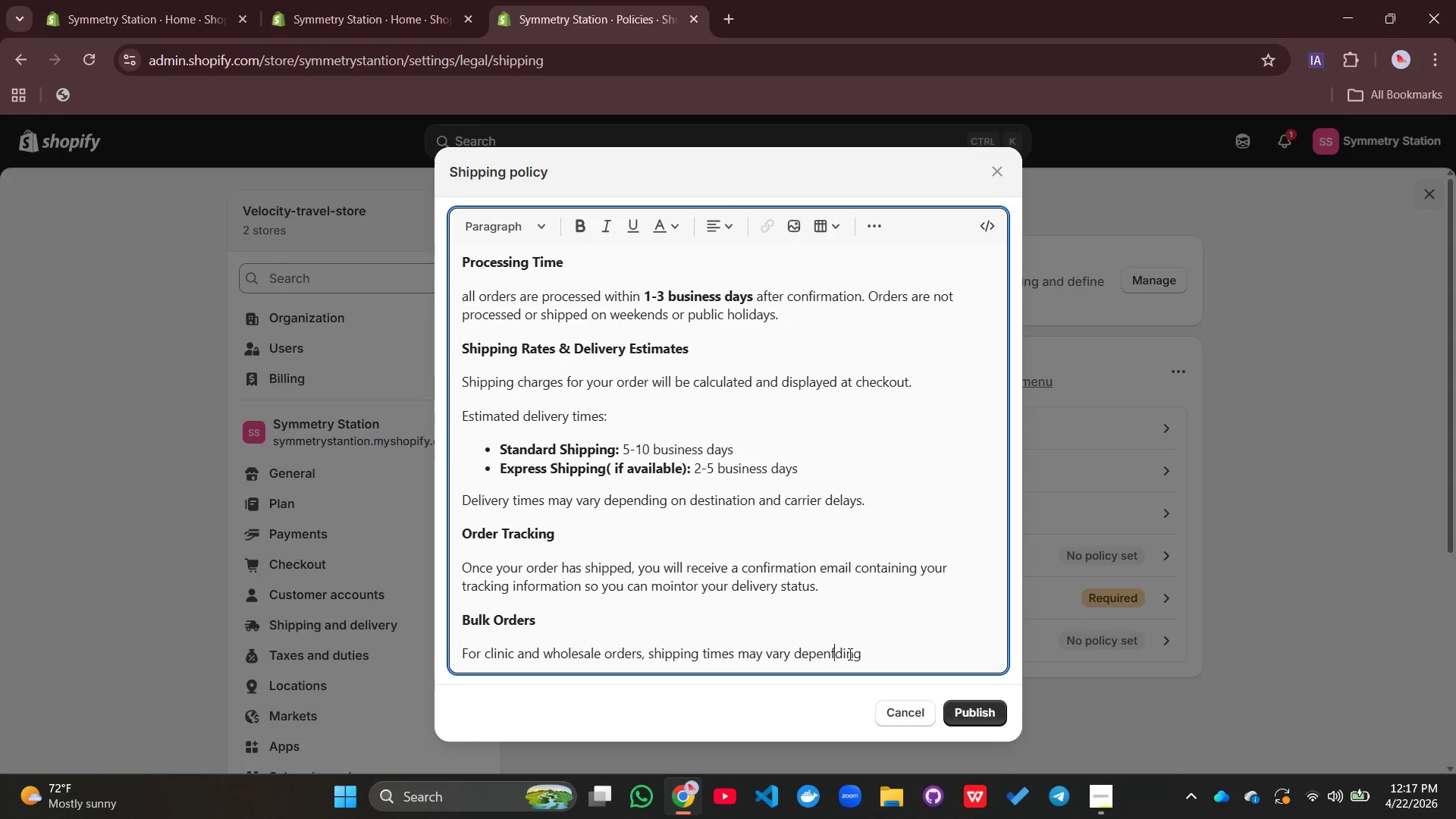 
key(Backspace)
 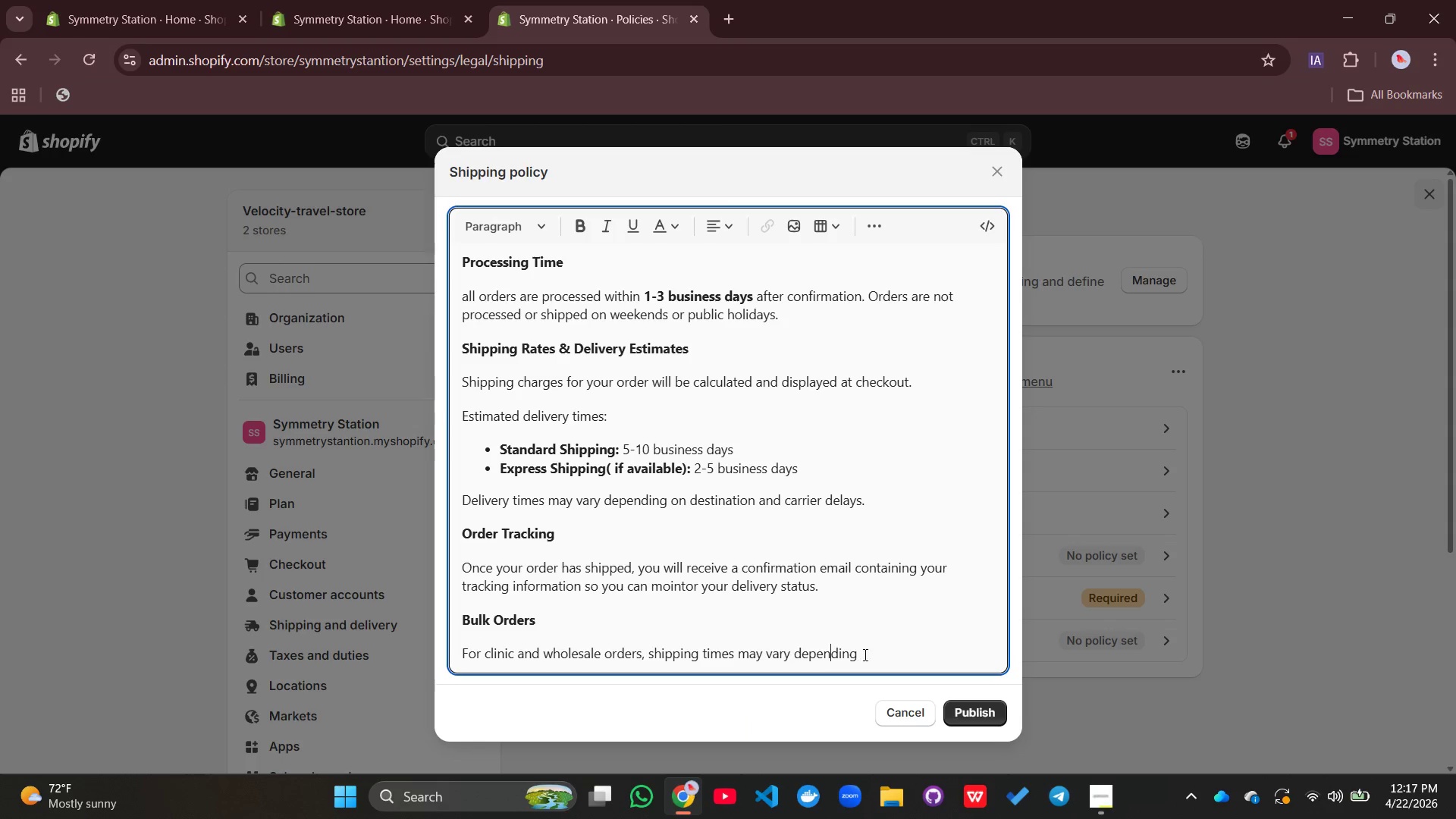 
left_click([869, 657])
 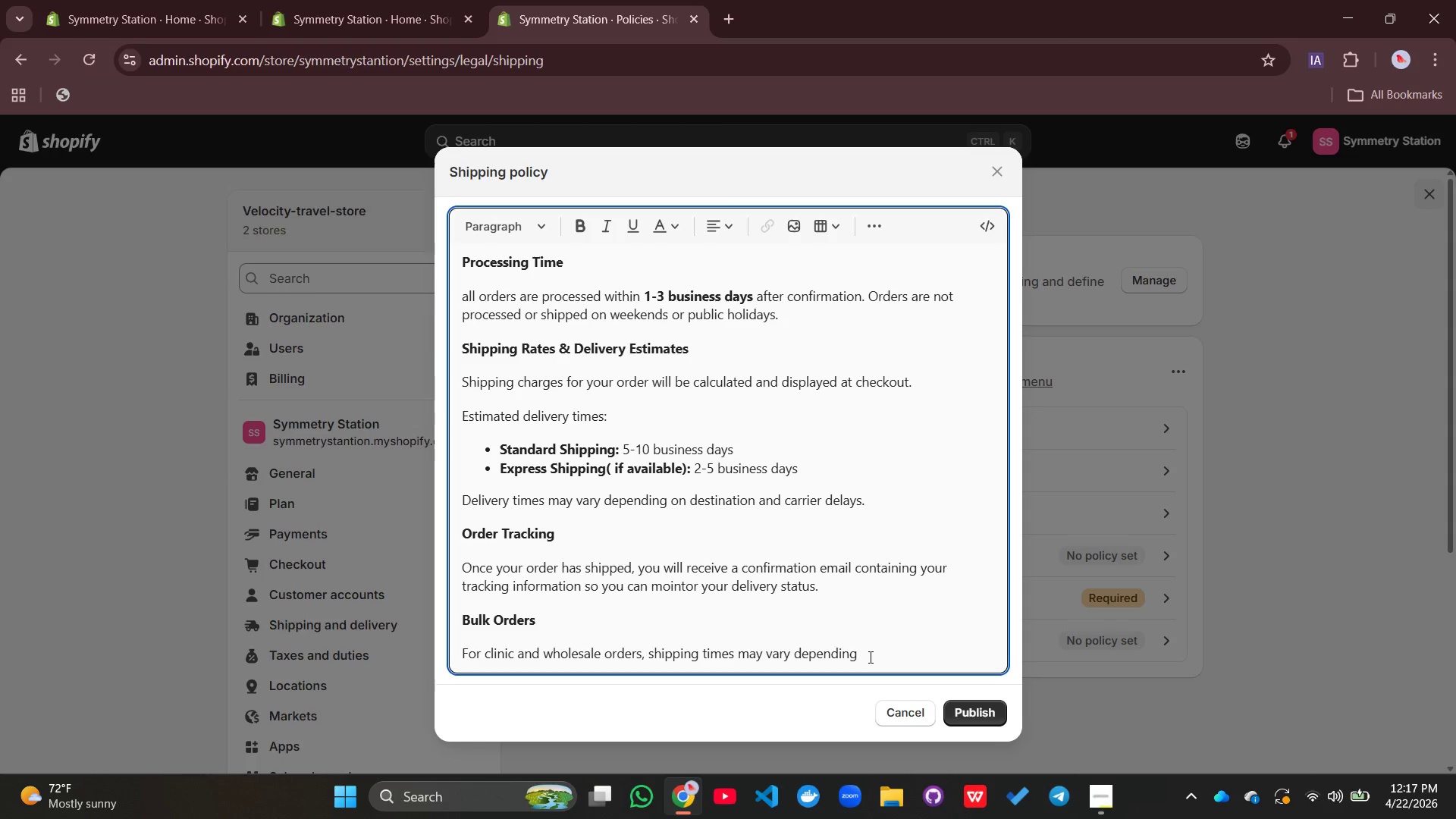 
type( on order size and destination> Our team)
 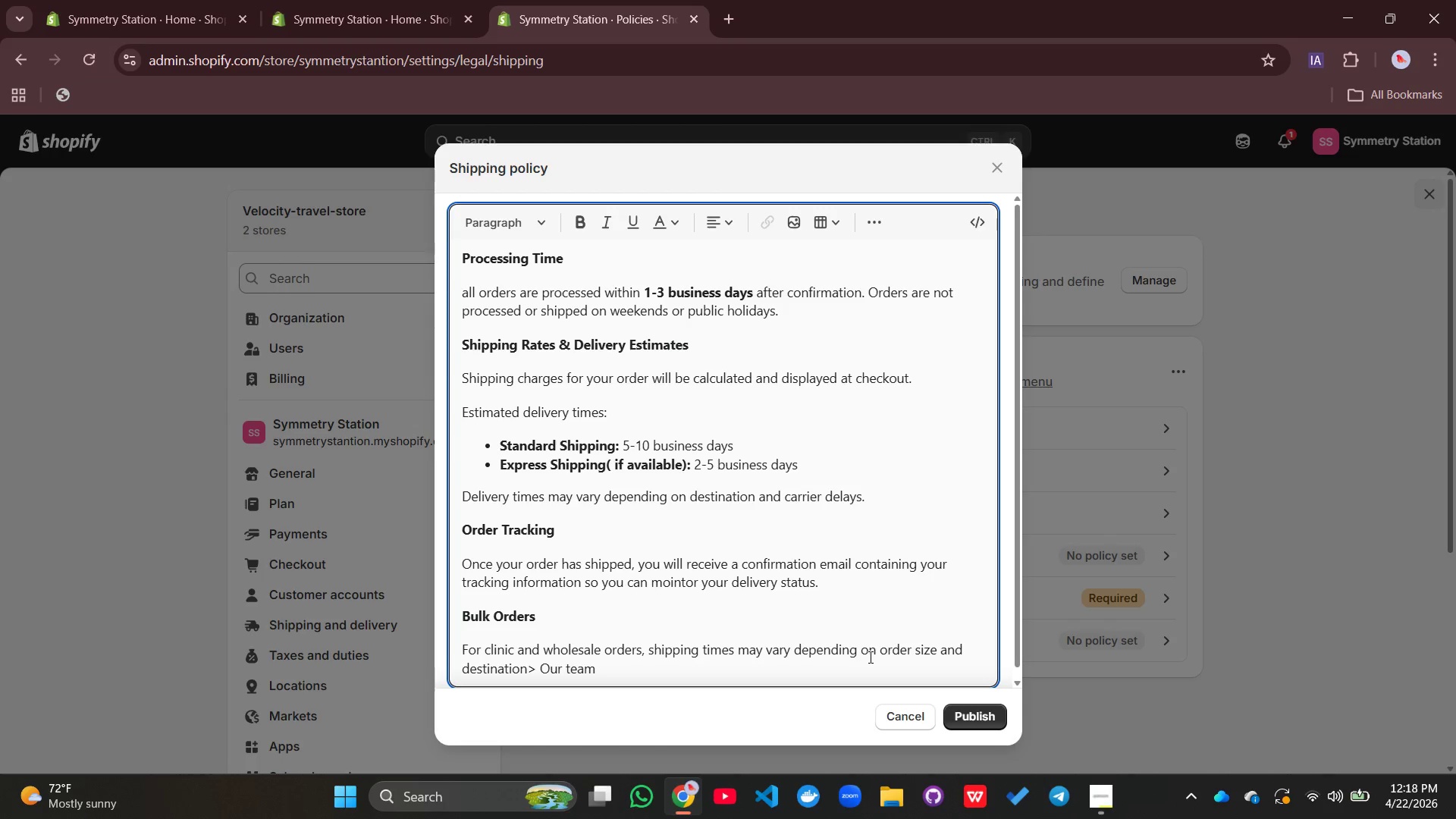 
left_click([535, 670])
 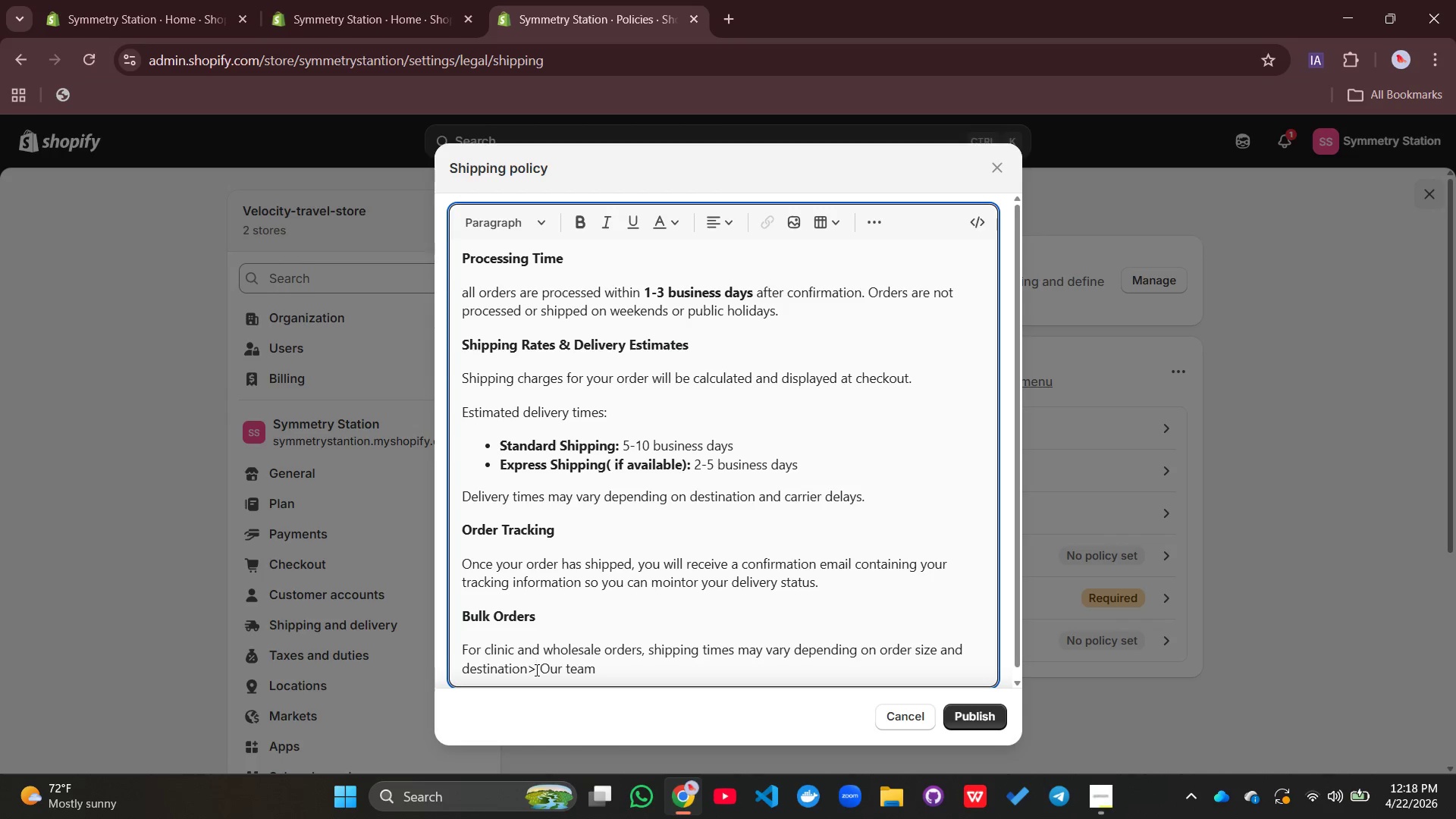 
key(Backspace)
 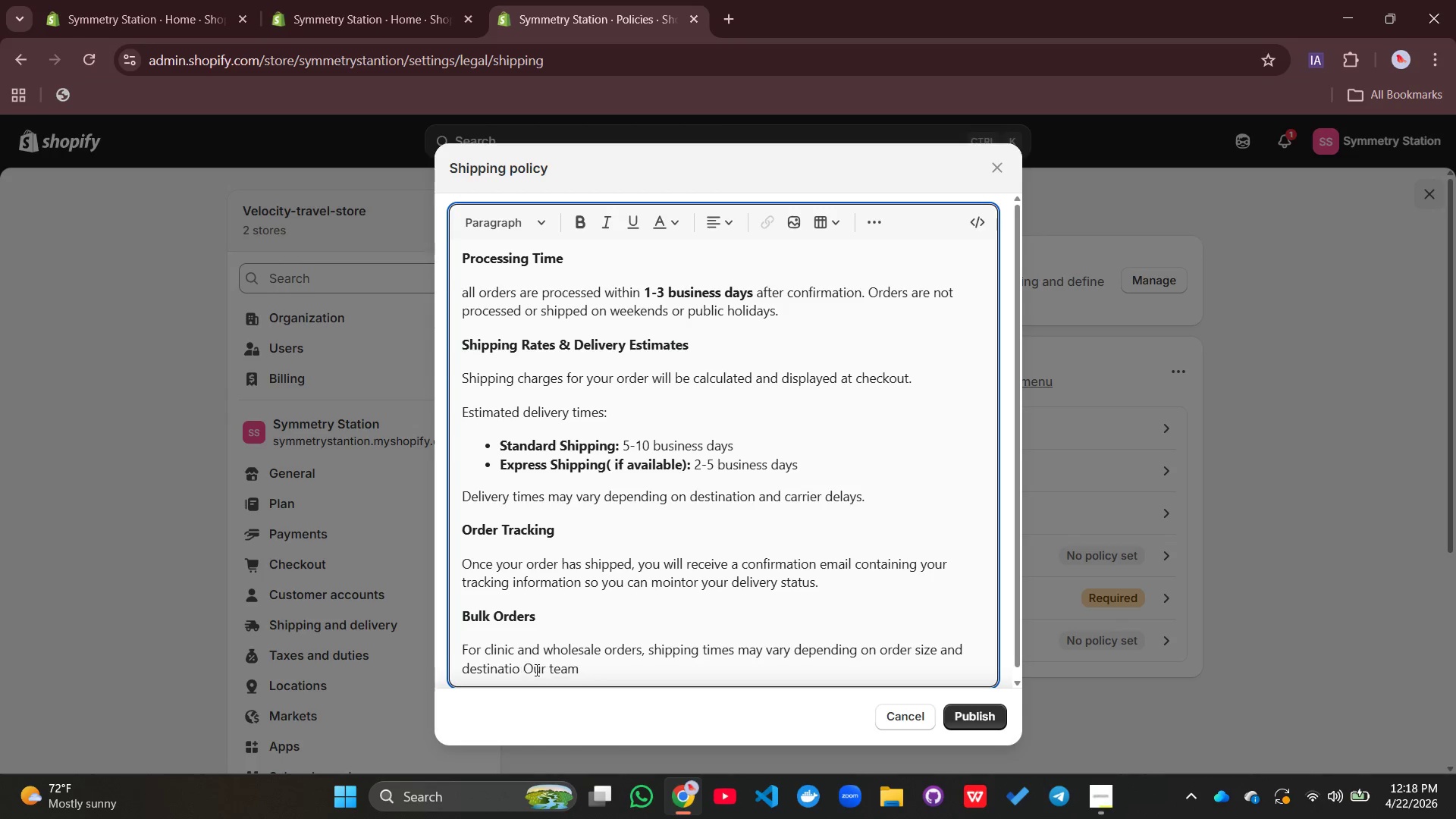 
key(Backspace)
 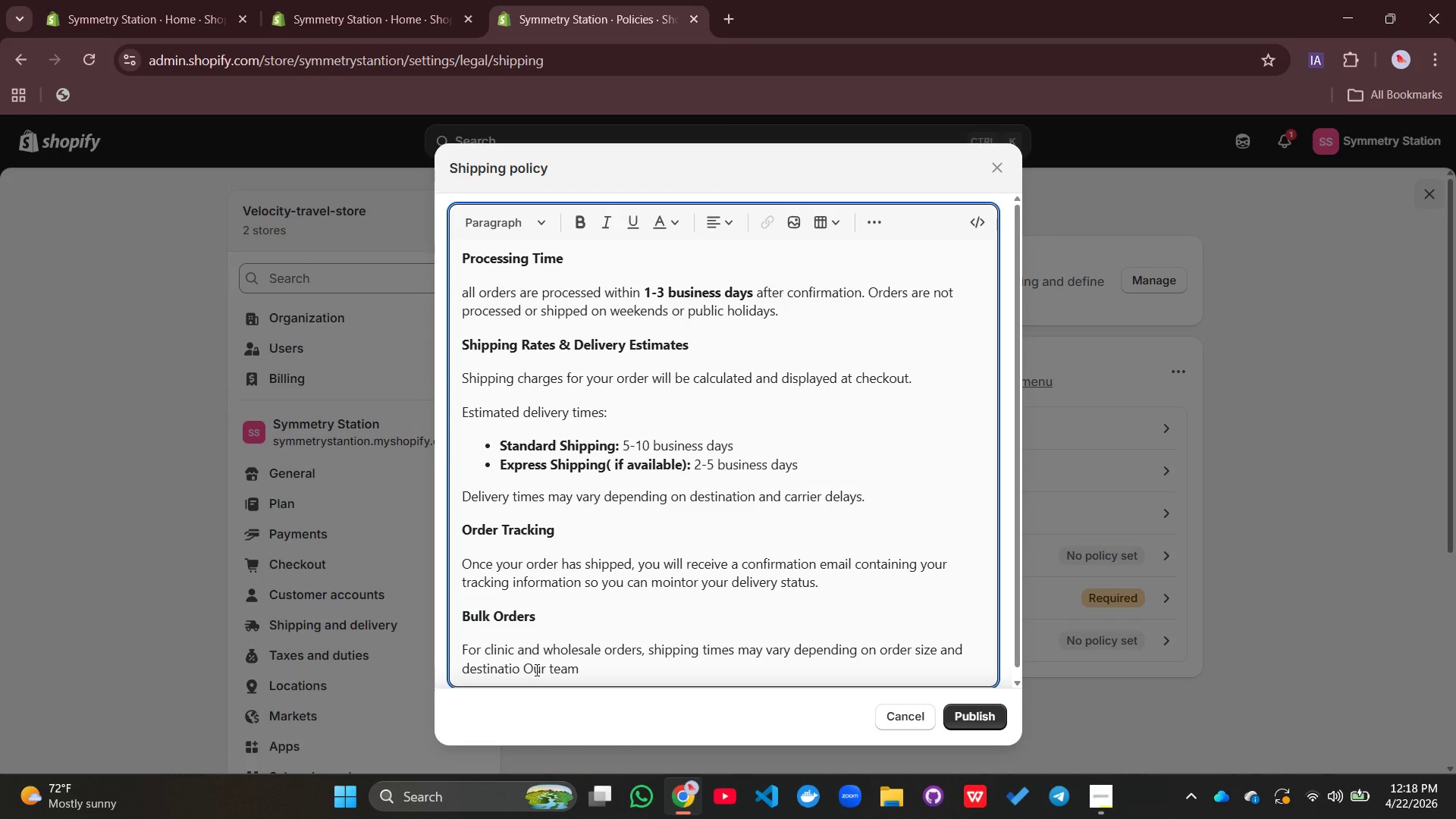 
key(Period)
 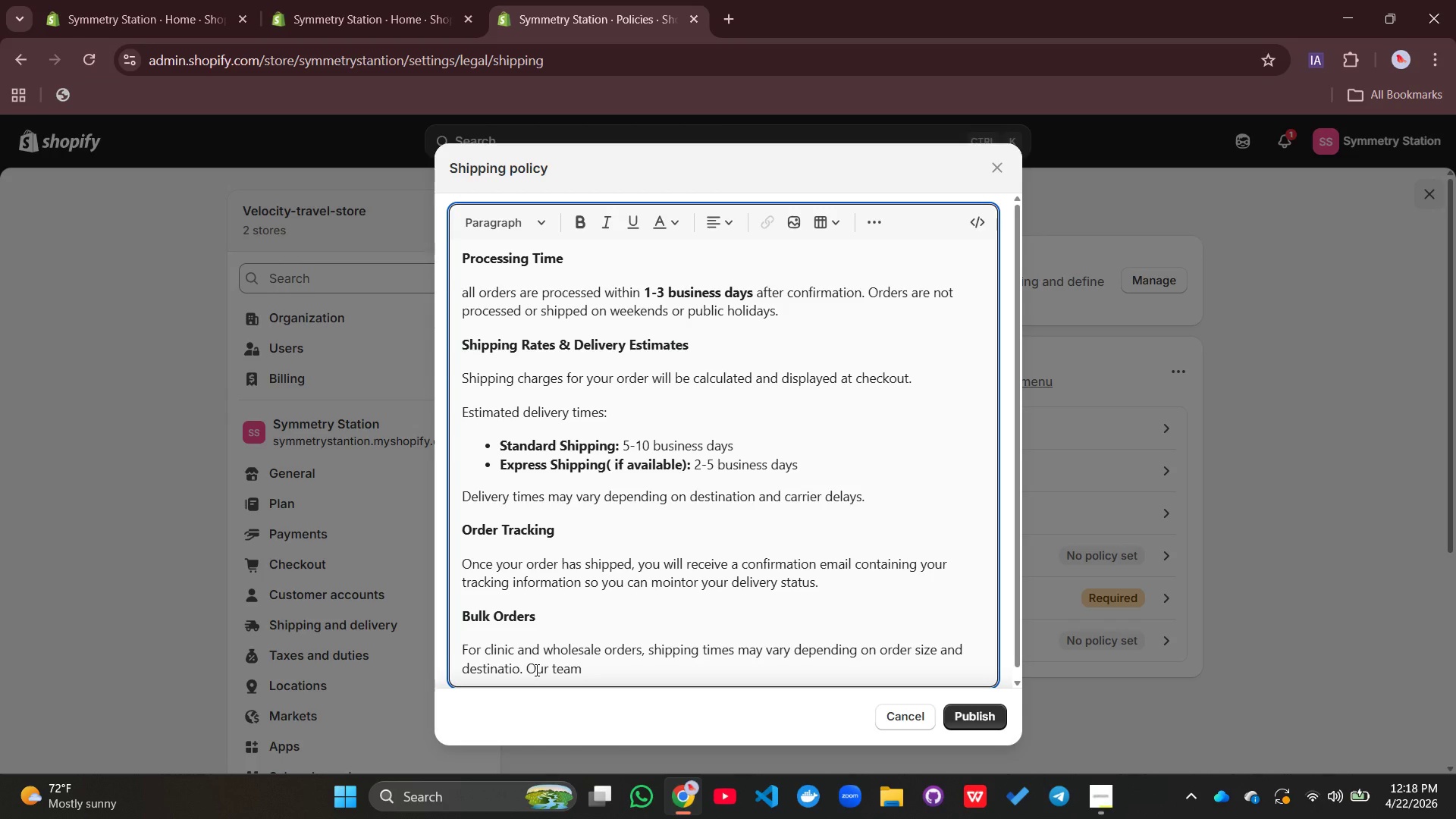 
key(Backspace)
 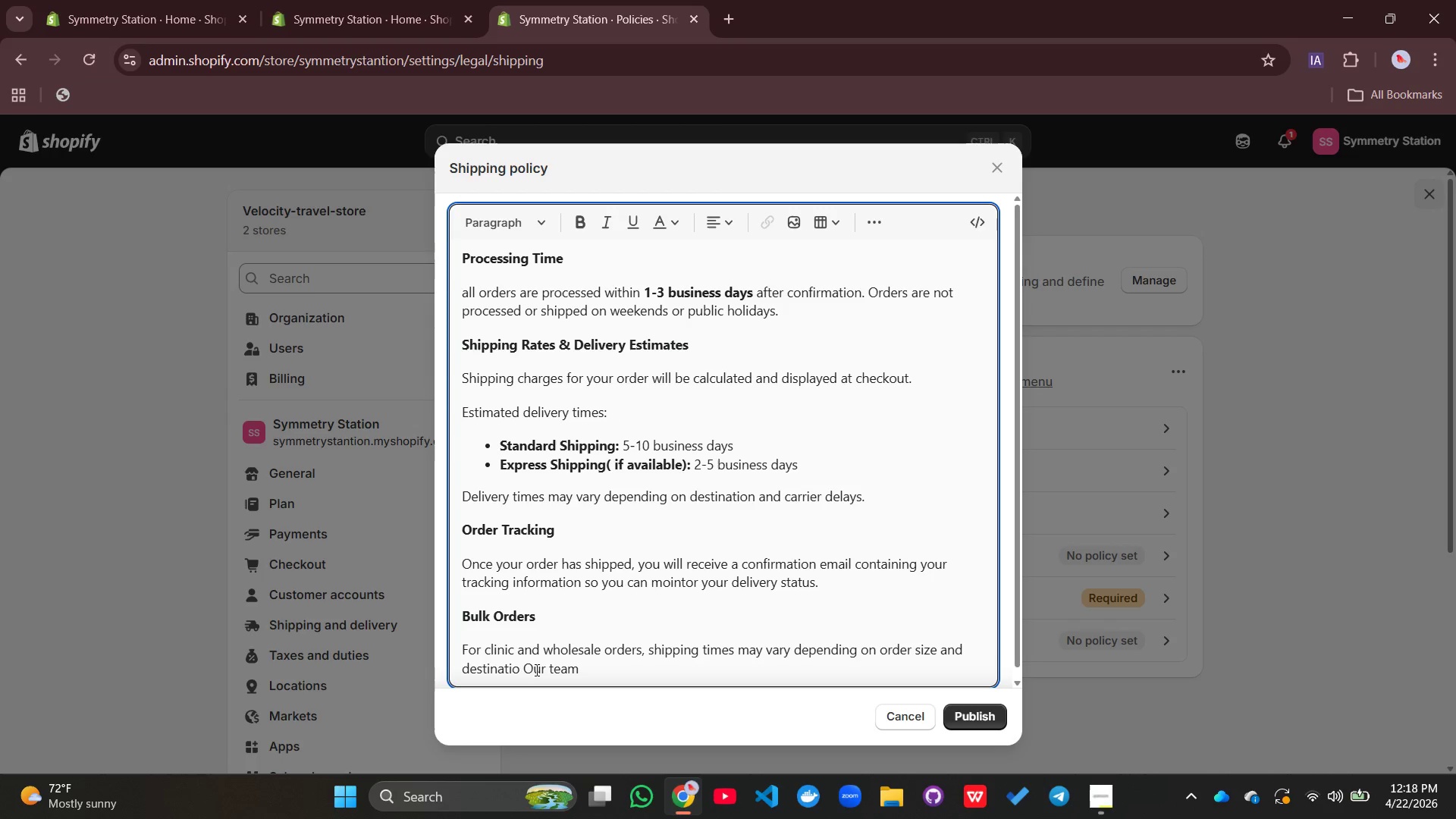 
key(N)
 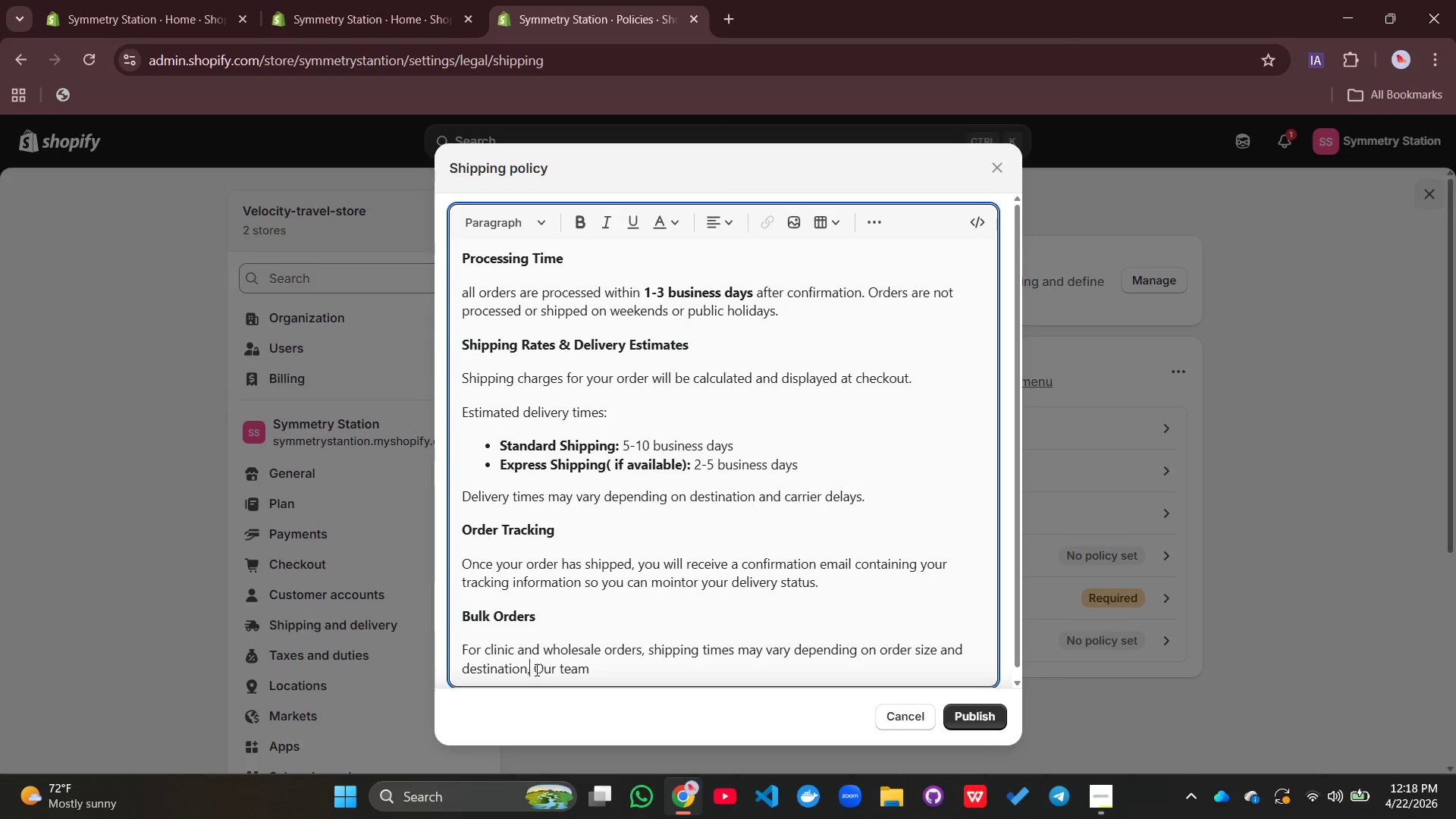 
key(Comma)
 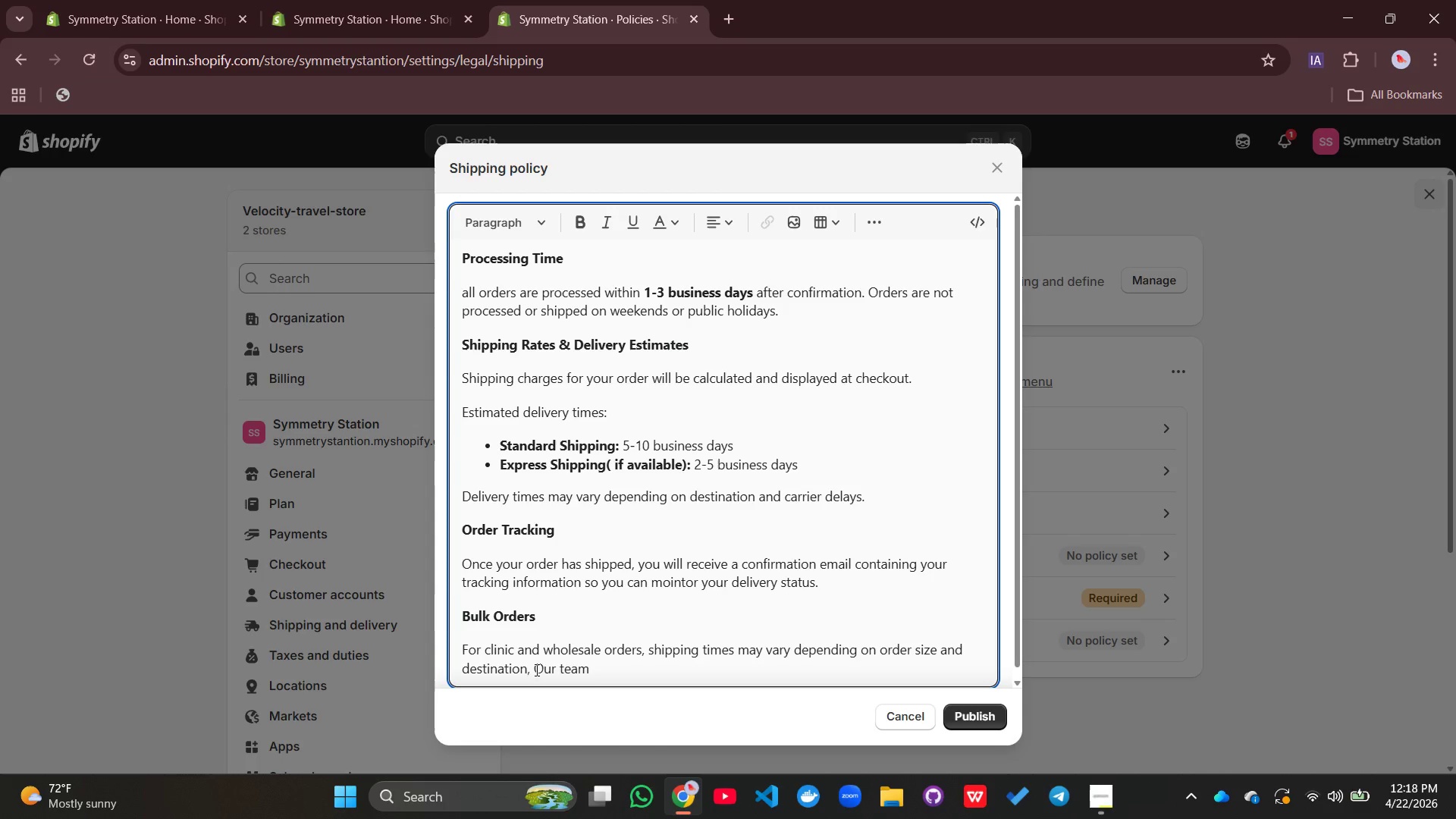 
key(Backspace)
 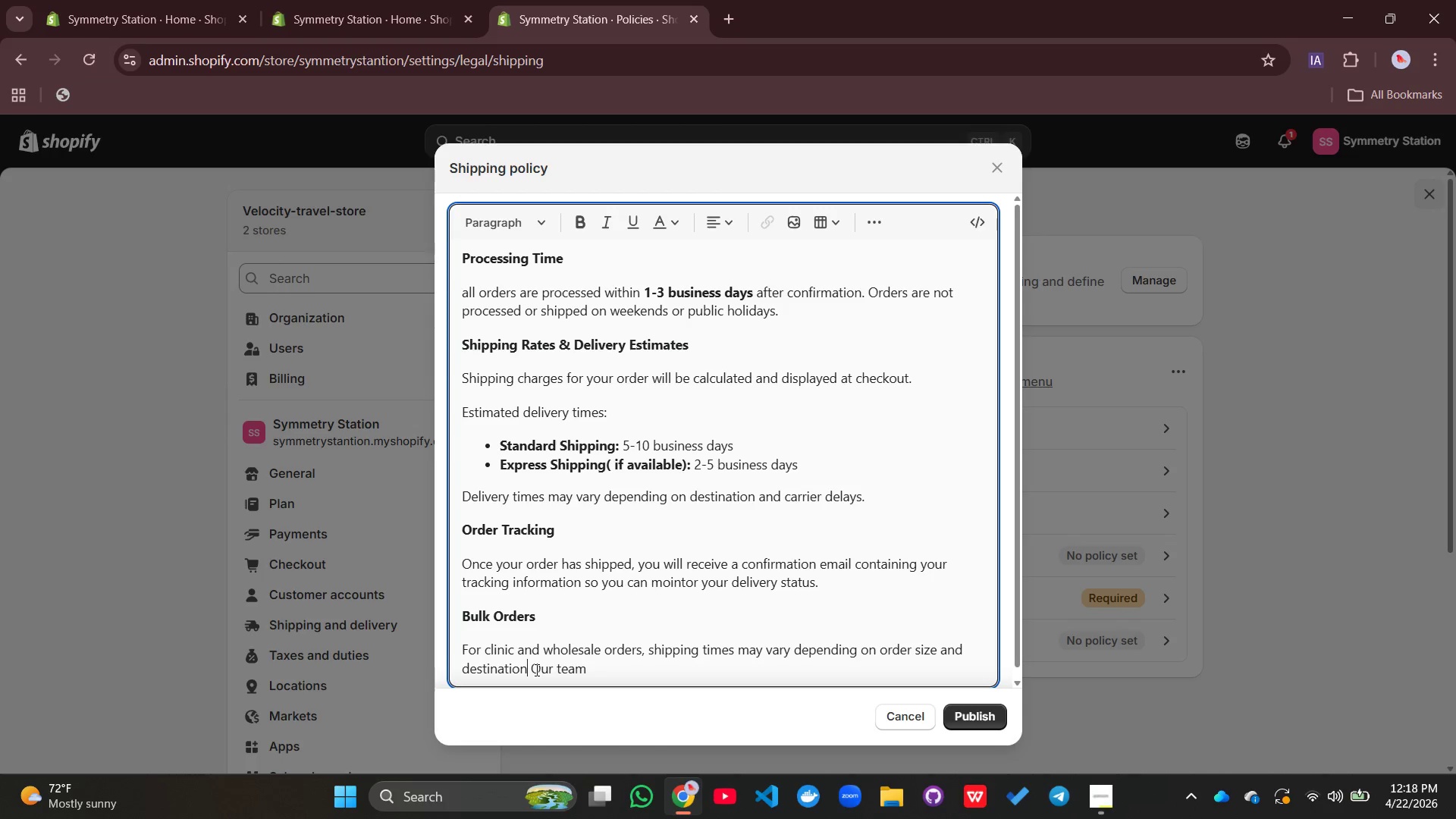 
key(Period)
 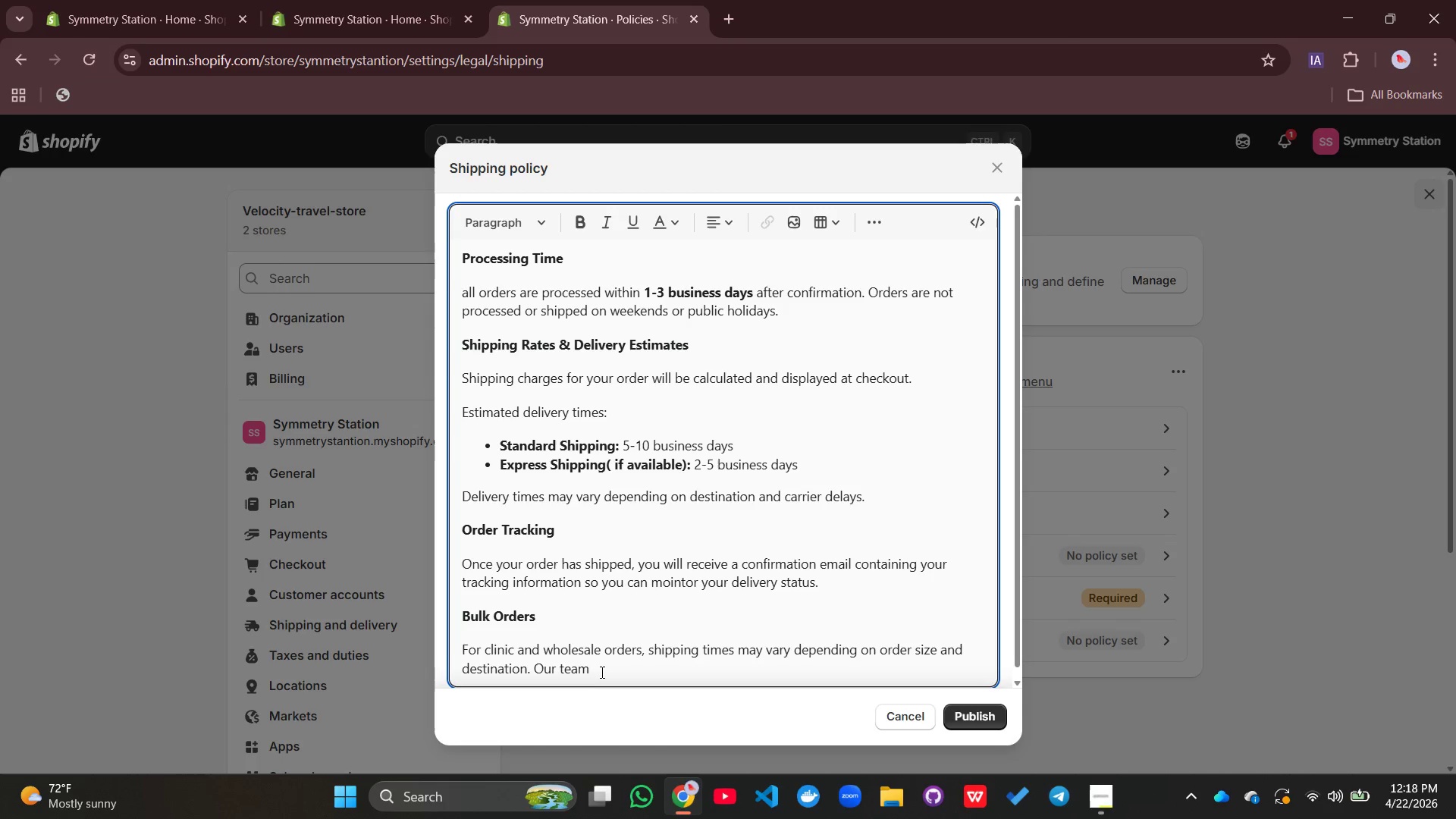 
left_click([601, 671])
 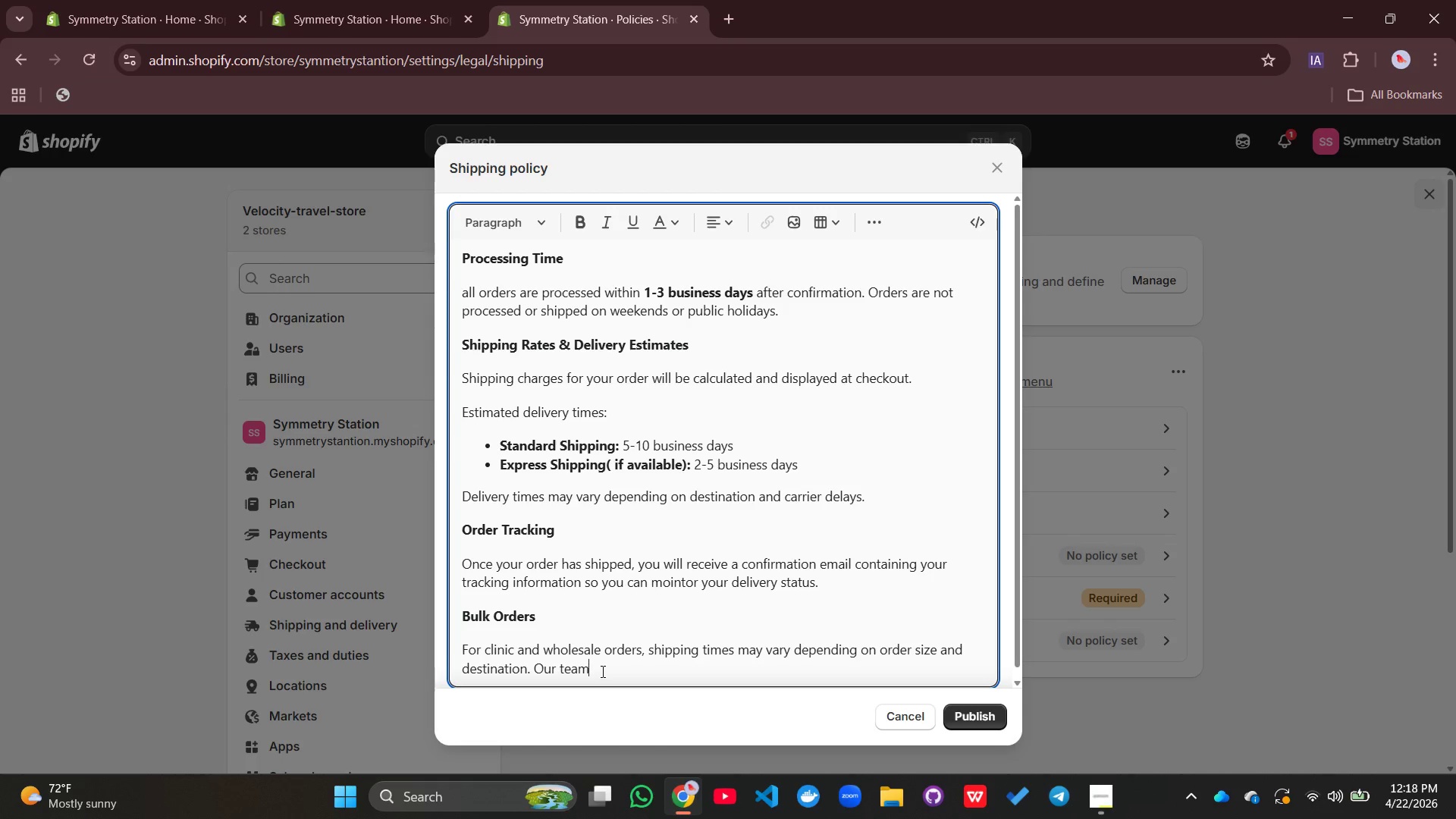 
type( may cin==)
key(Backspace)
key(Backspace)
key(Backspace)
key(Backspace)
type(ontact you directly to)
 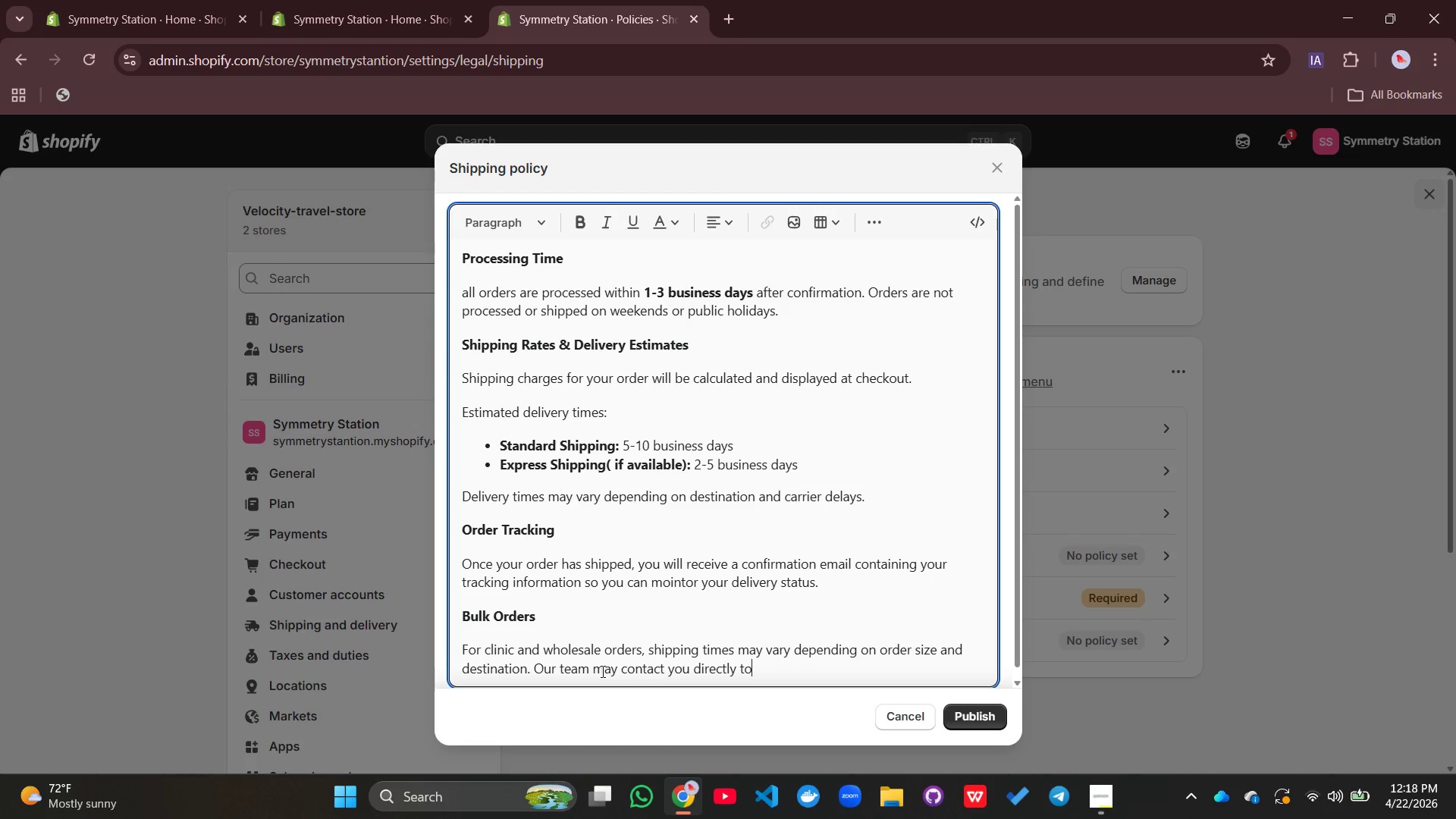 
wait(6.0)
 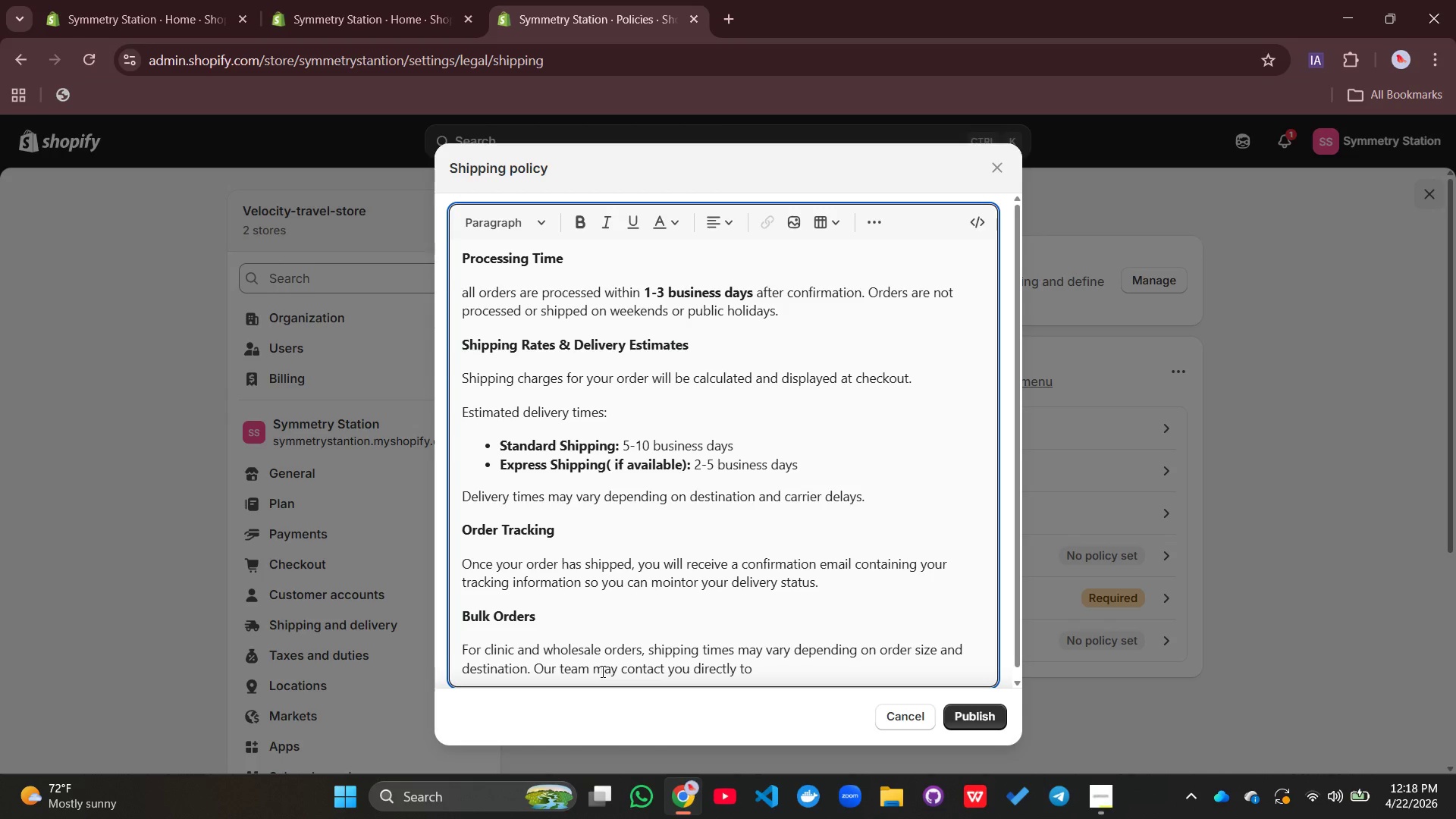 
type( con)
 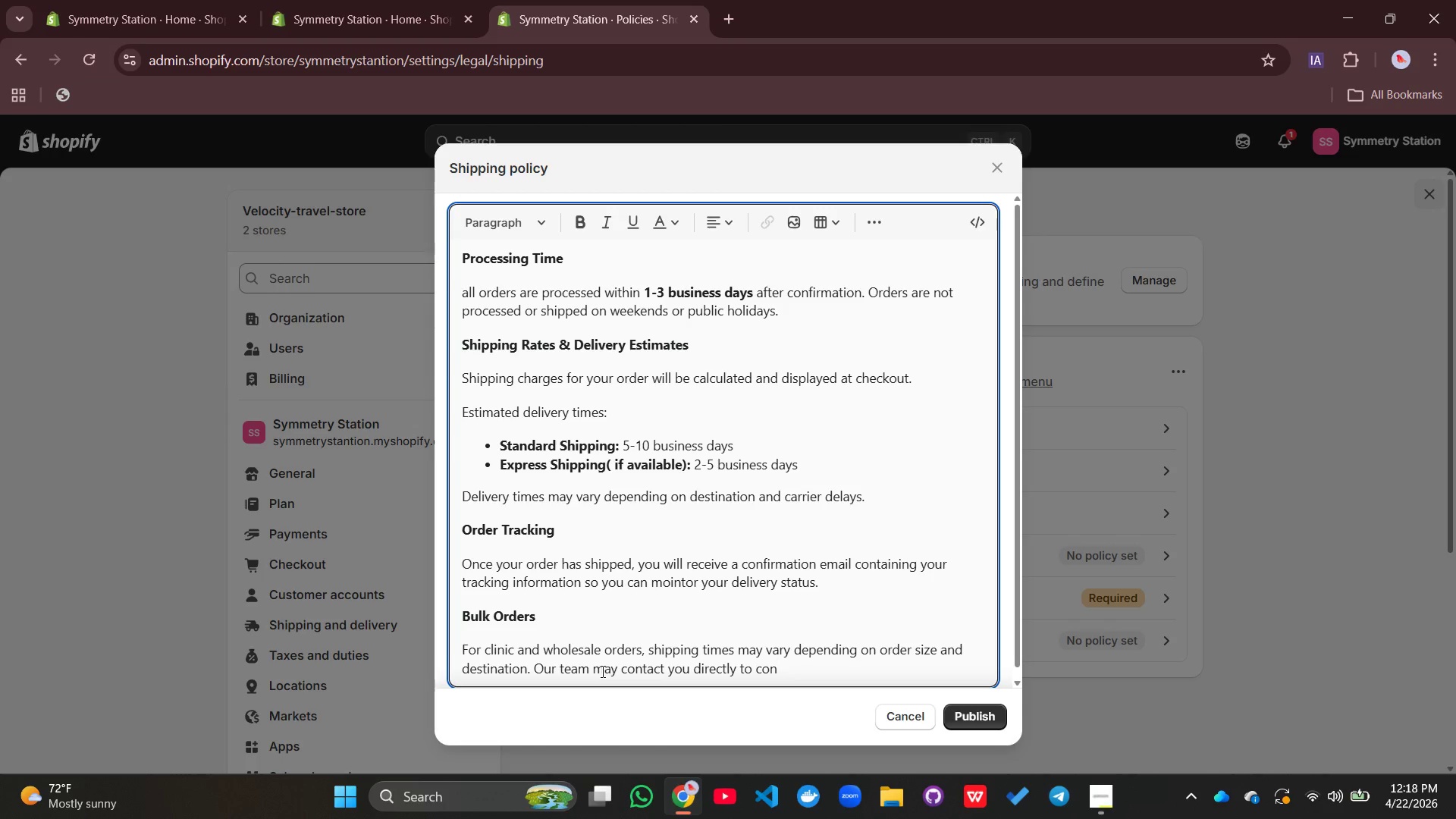 
type(firm)
 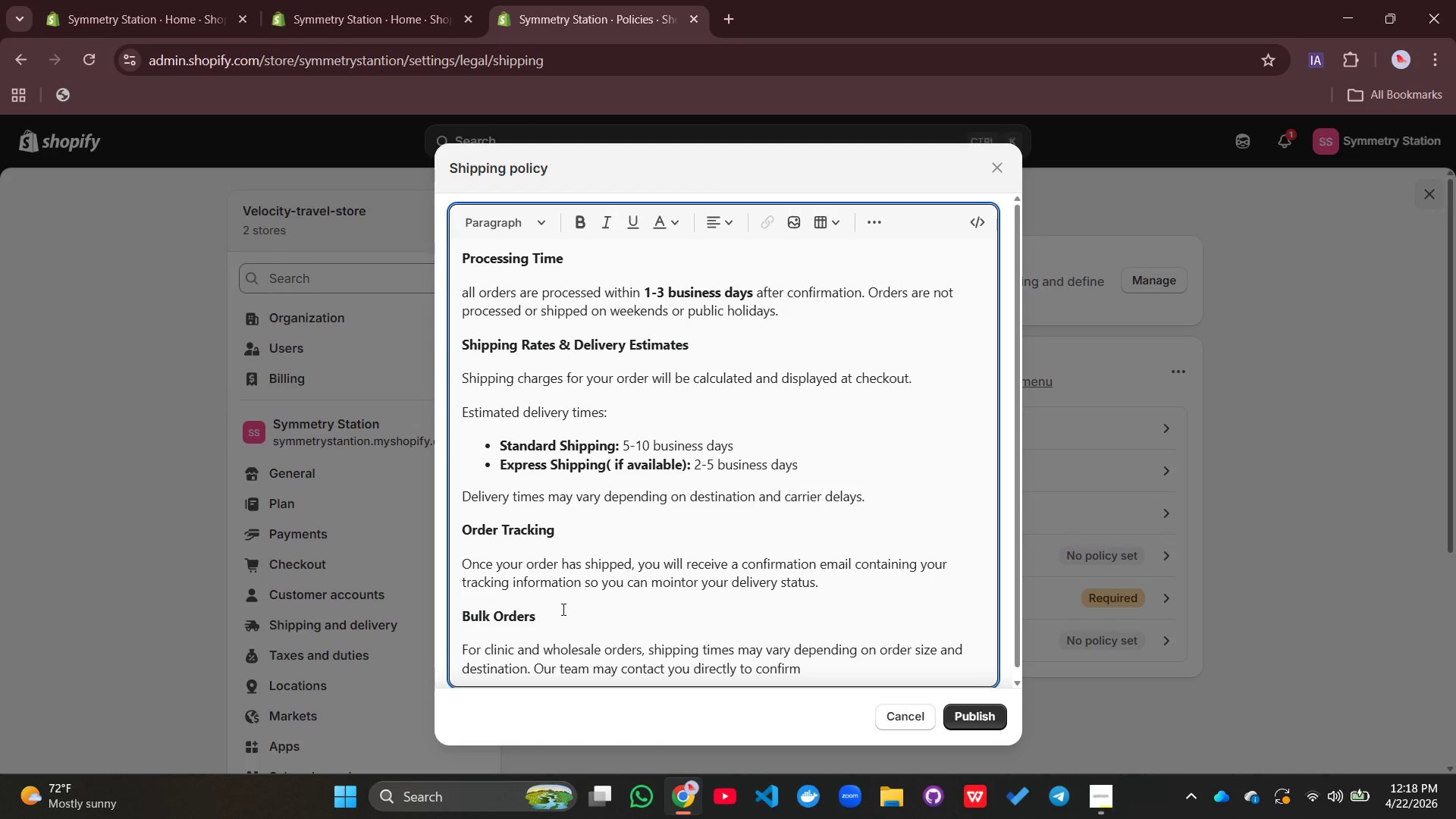 
type( delivery detals)
key(Backspace)
key(Backspace)
type(ils )
 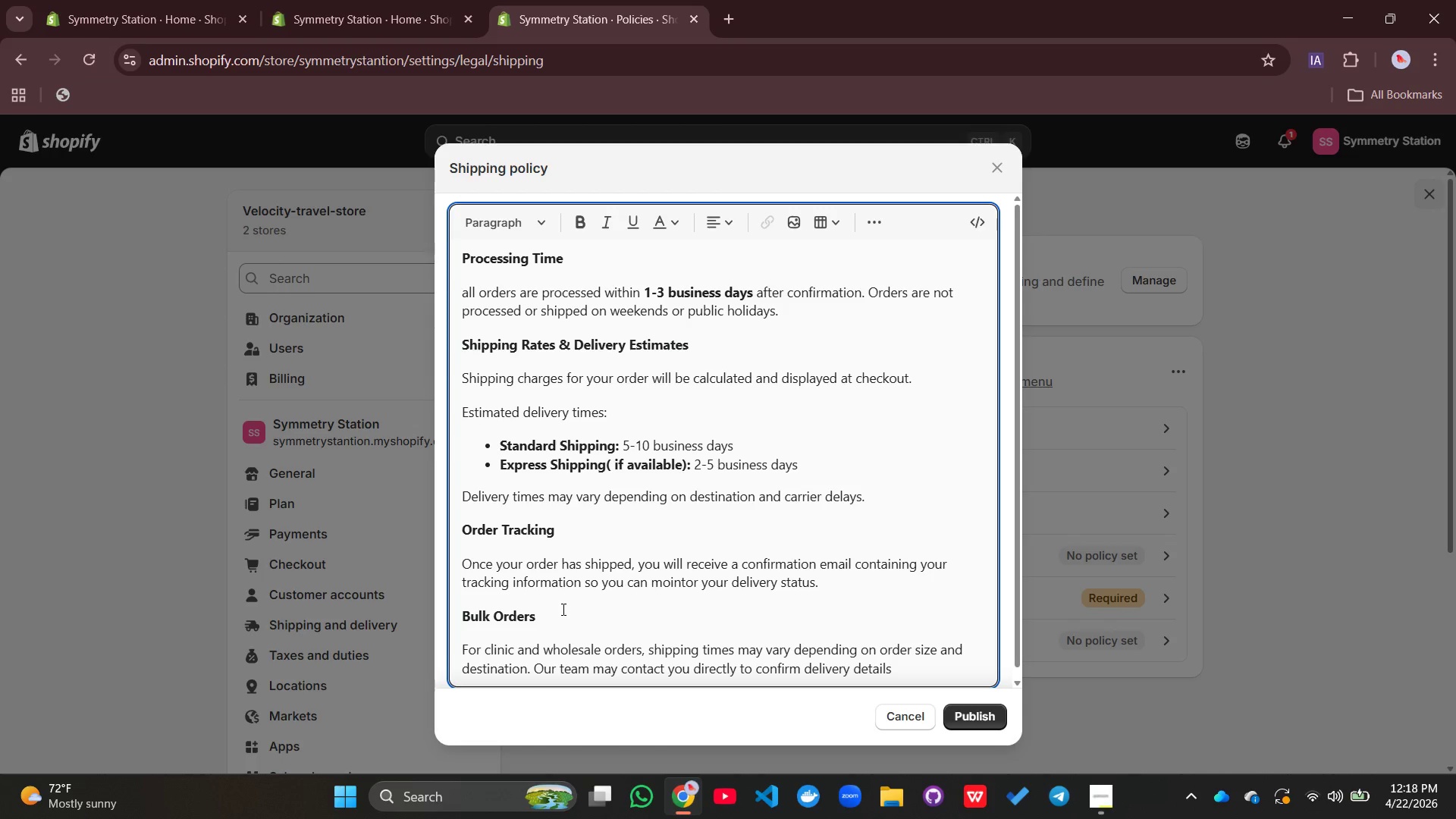 
type(for large)
 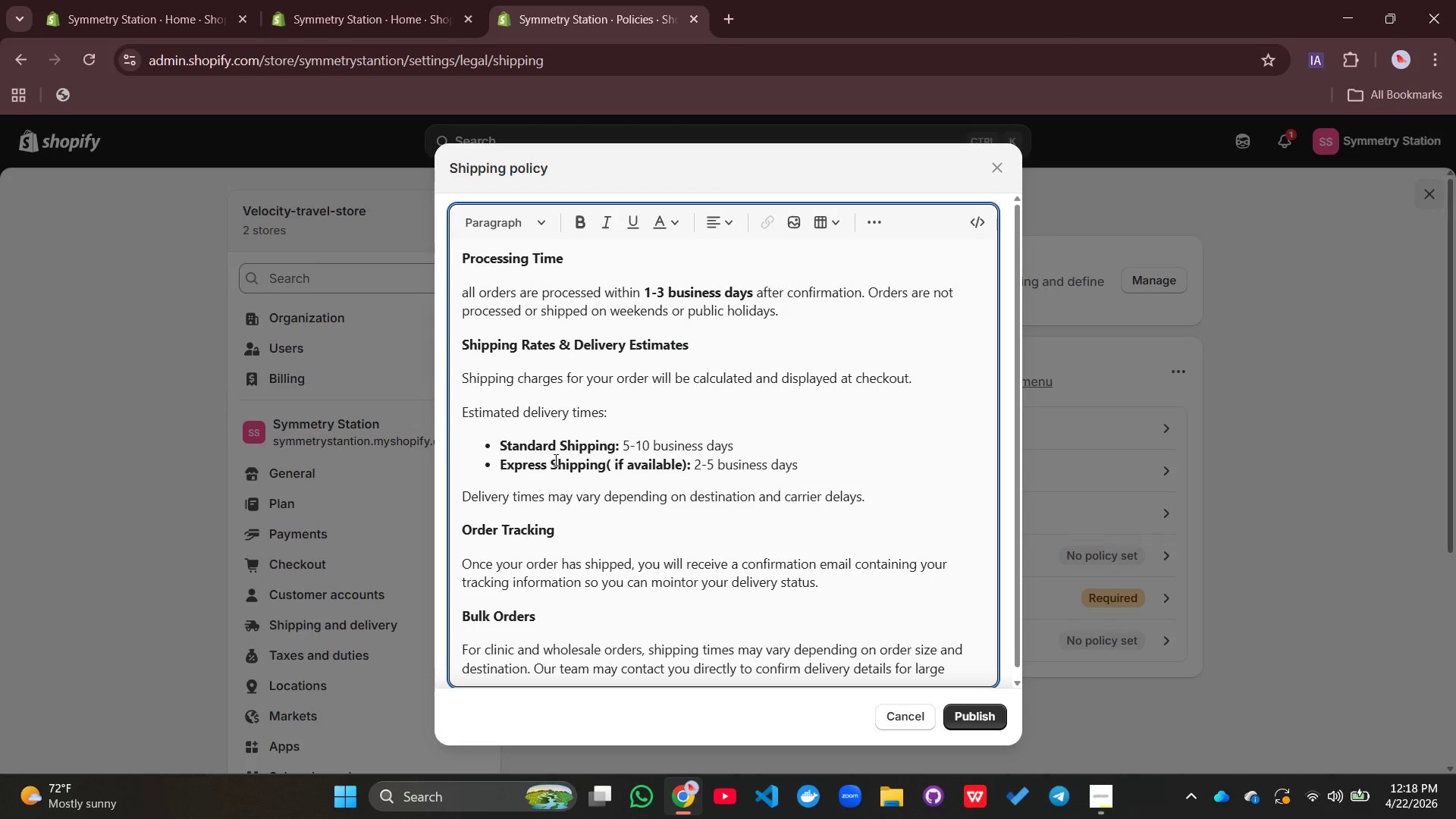 
type( oreders.)
 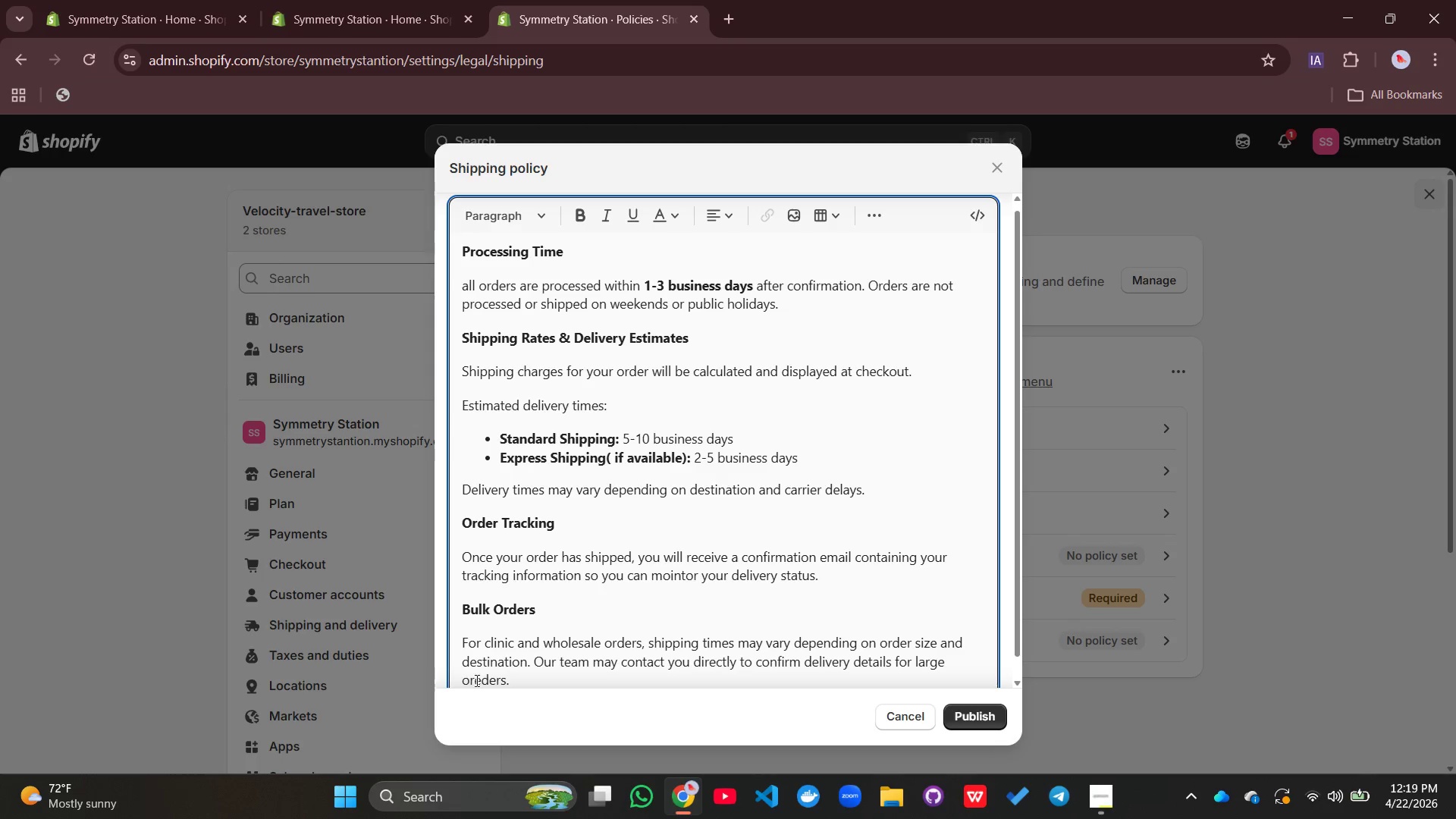 
left_click([482, 679])
 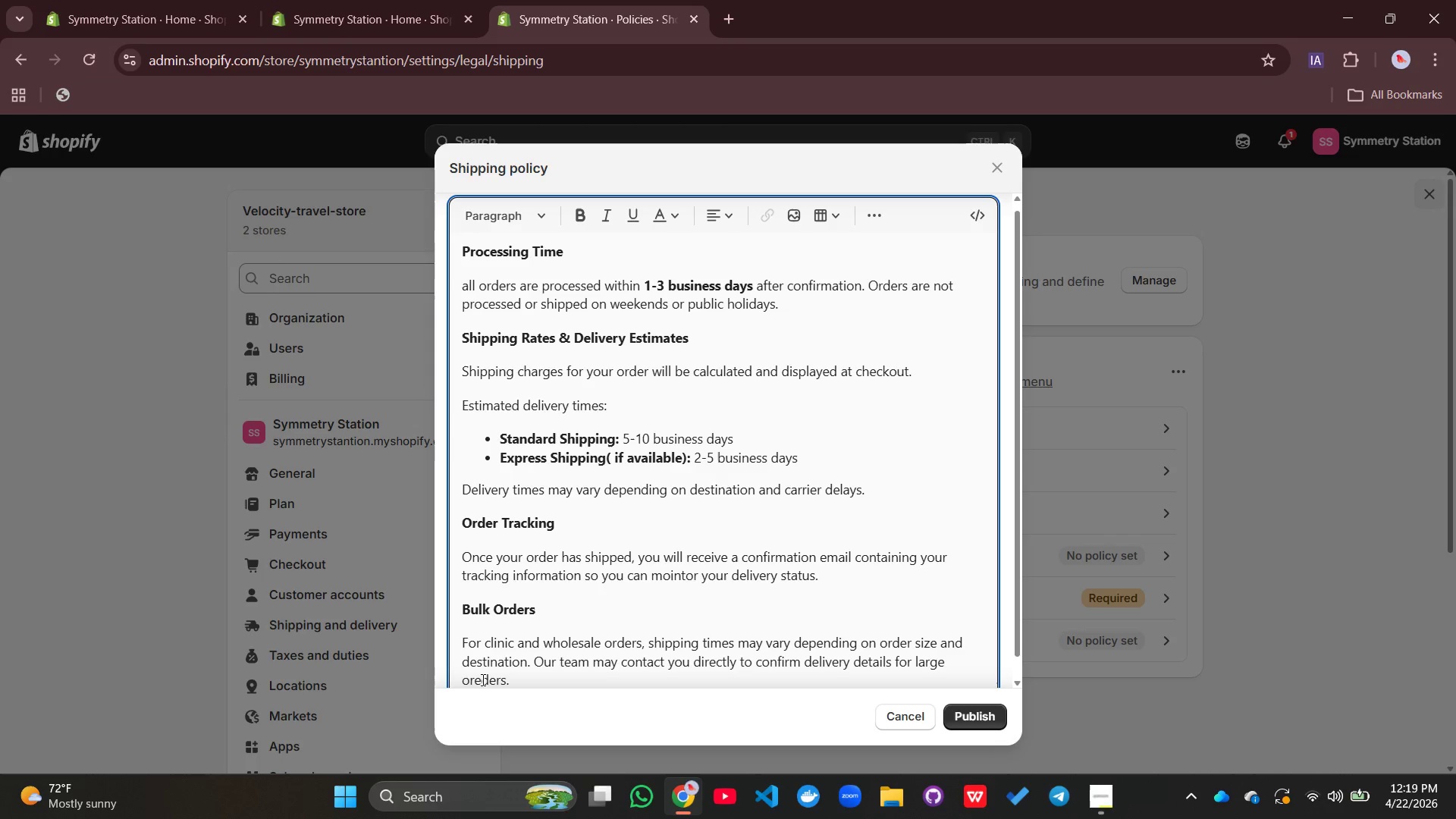 
key(Backspace)
 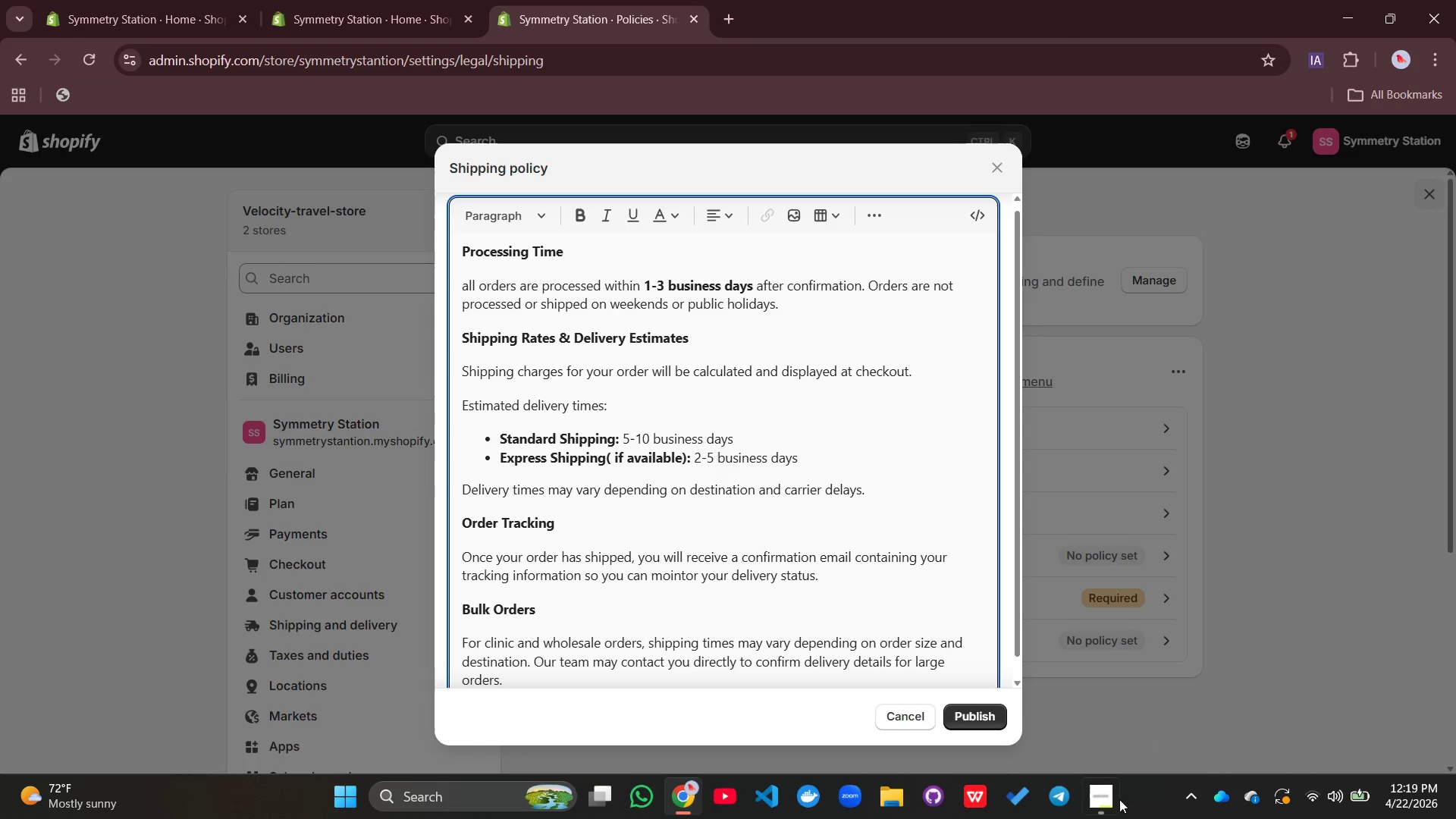 
left_click([1101, 798])